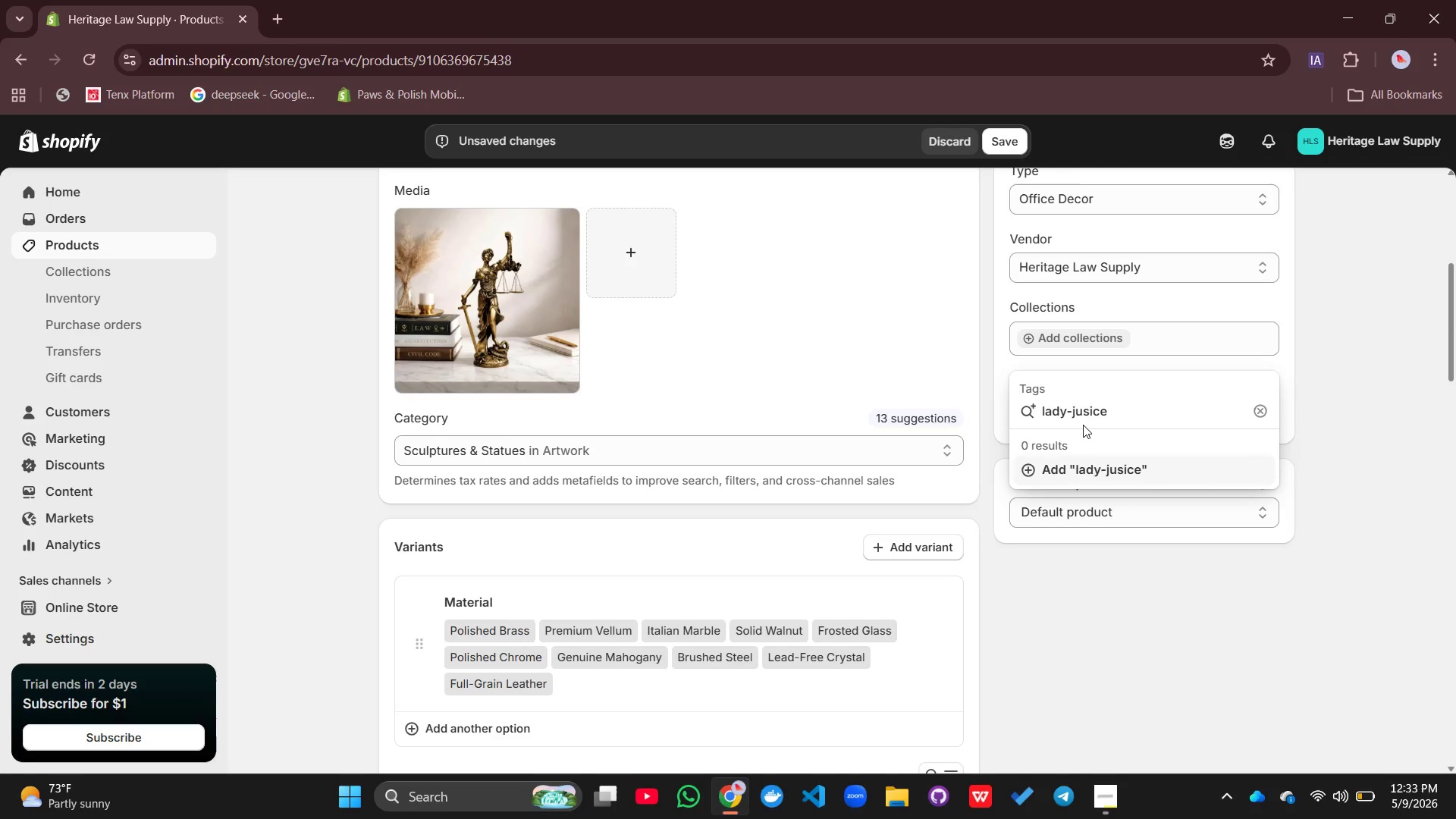 
key(Backspace)
key(Backspace)
key(Backspace)
type(tice,)
 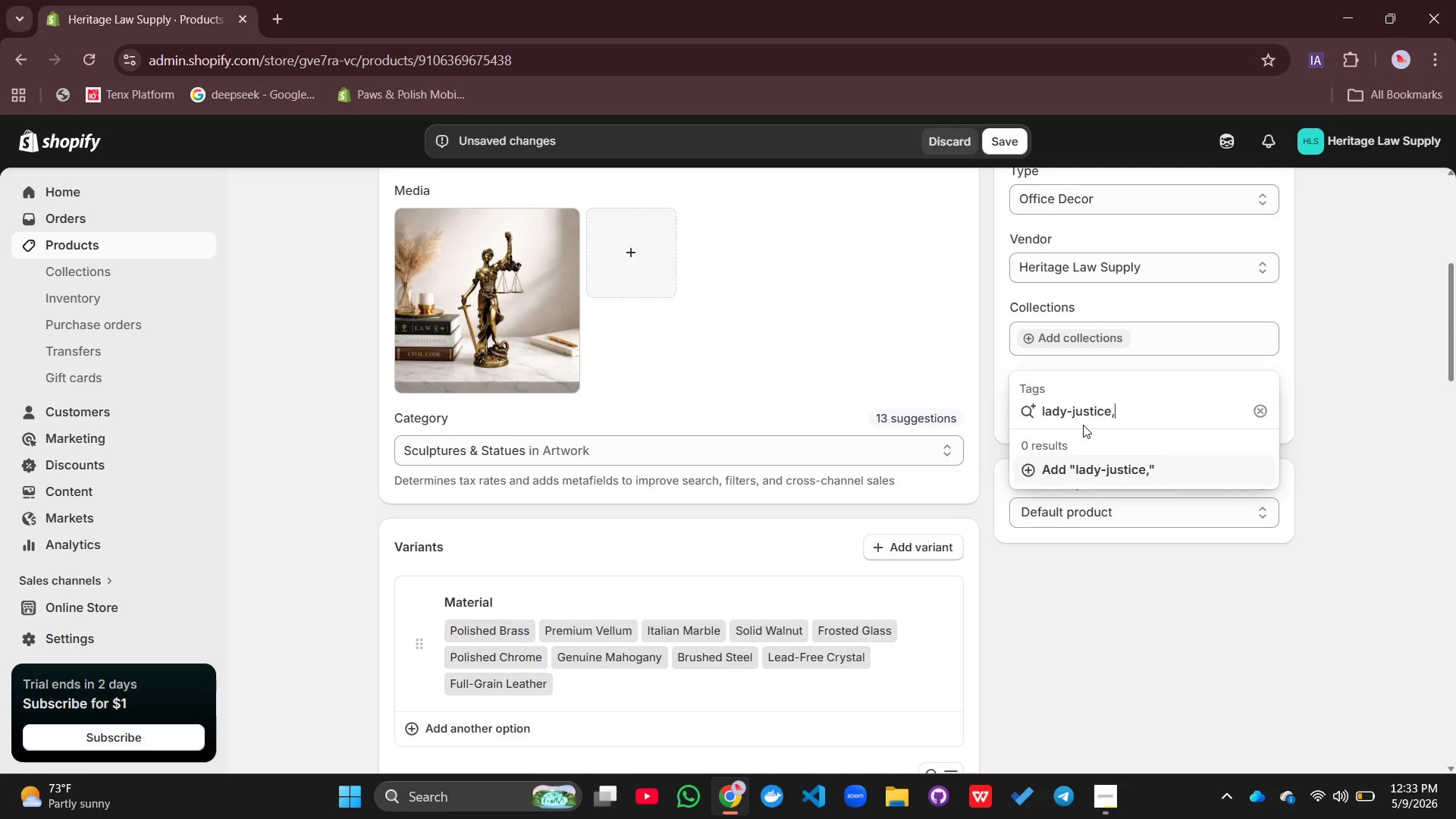 
wait(45.66)
 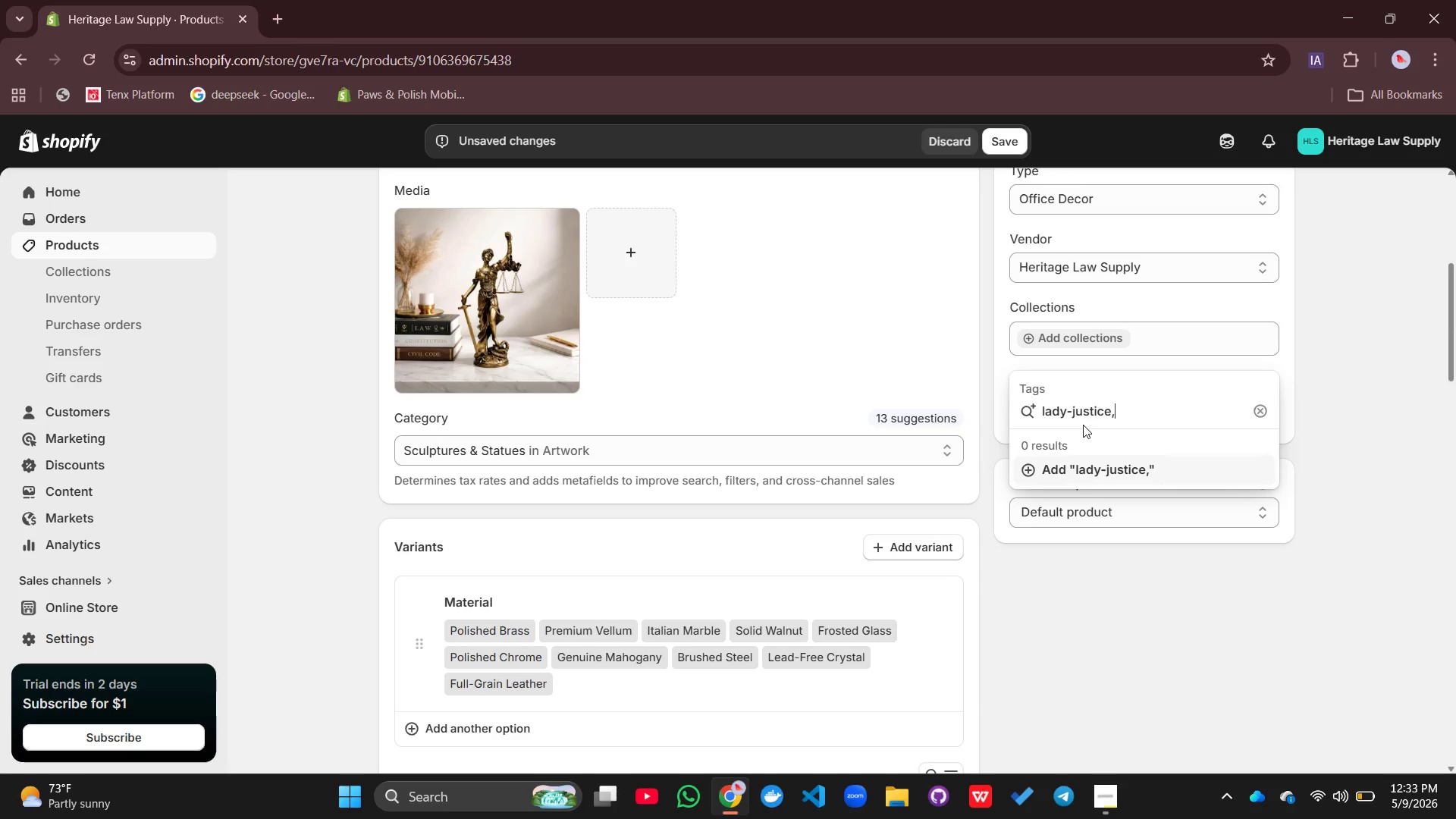 
left_click([1048, 802])
 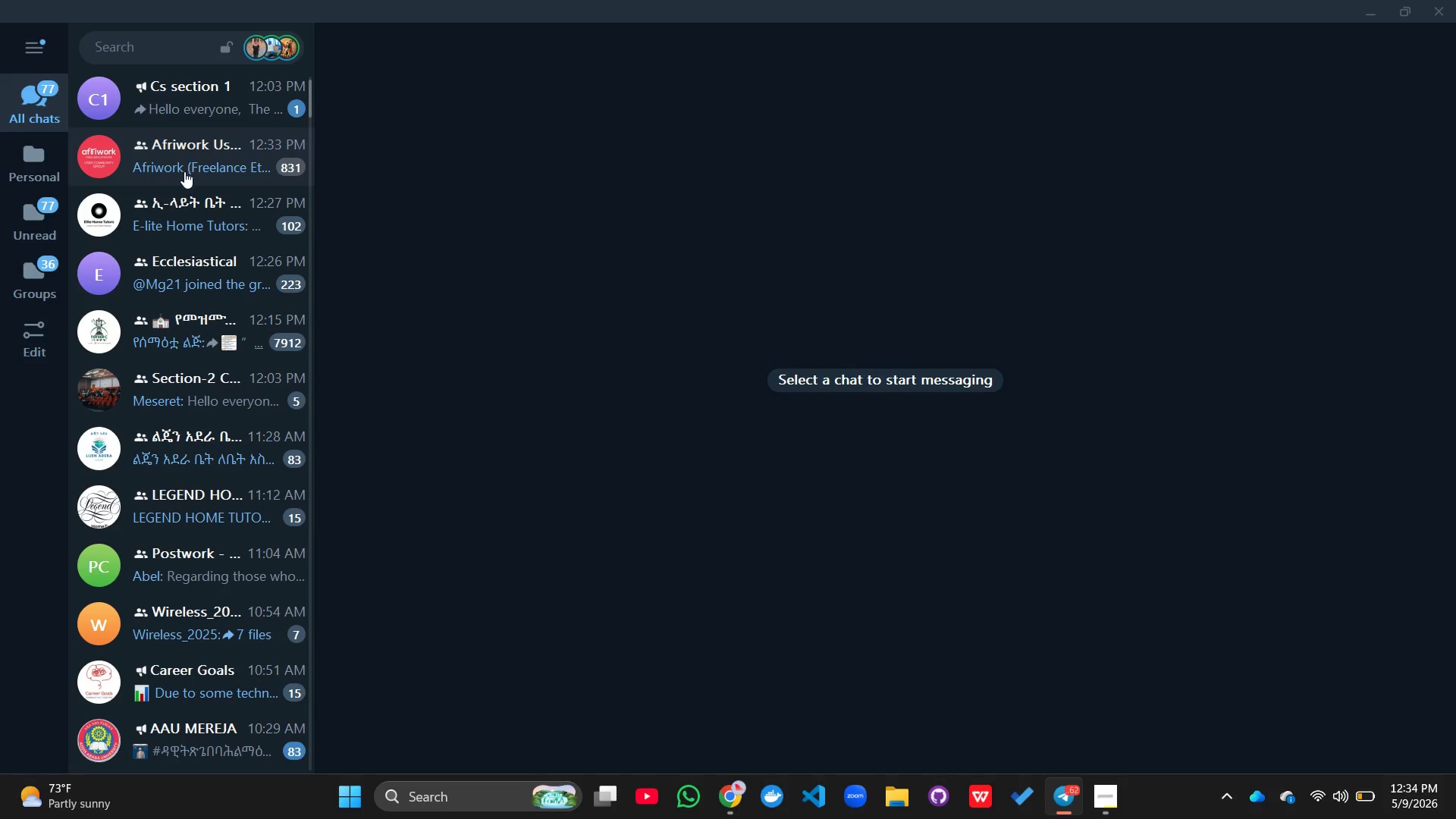 
left_click([159, 48])
 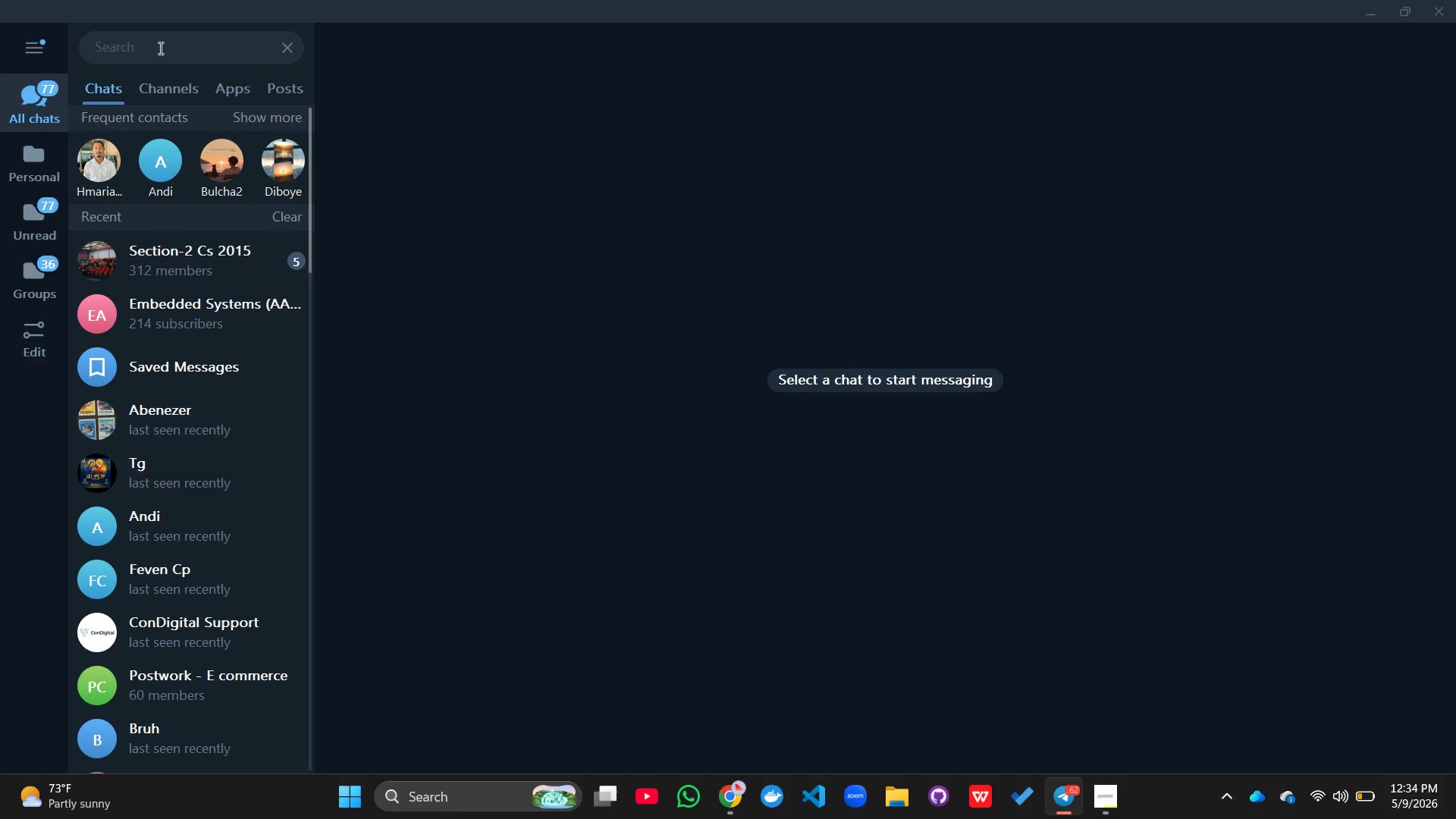 
type(andi)
 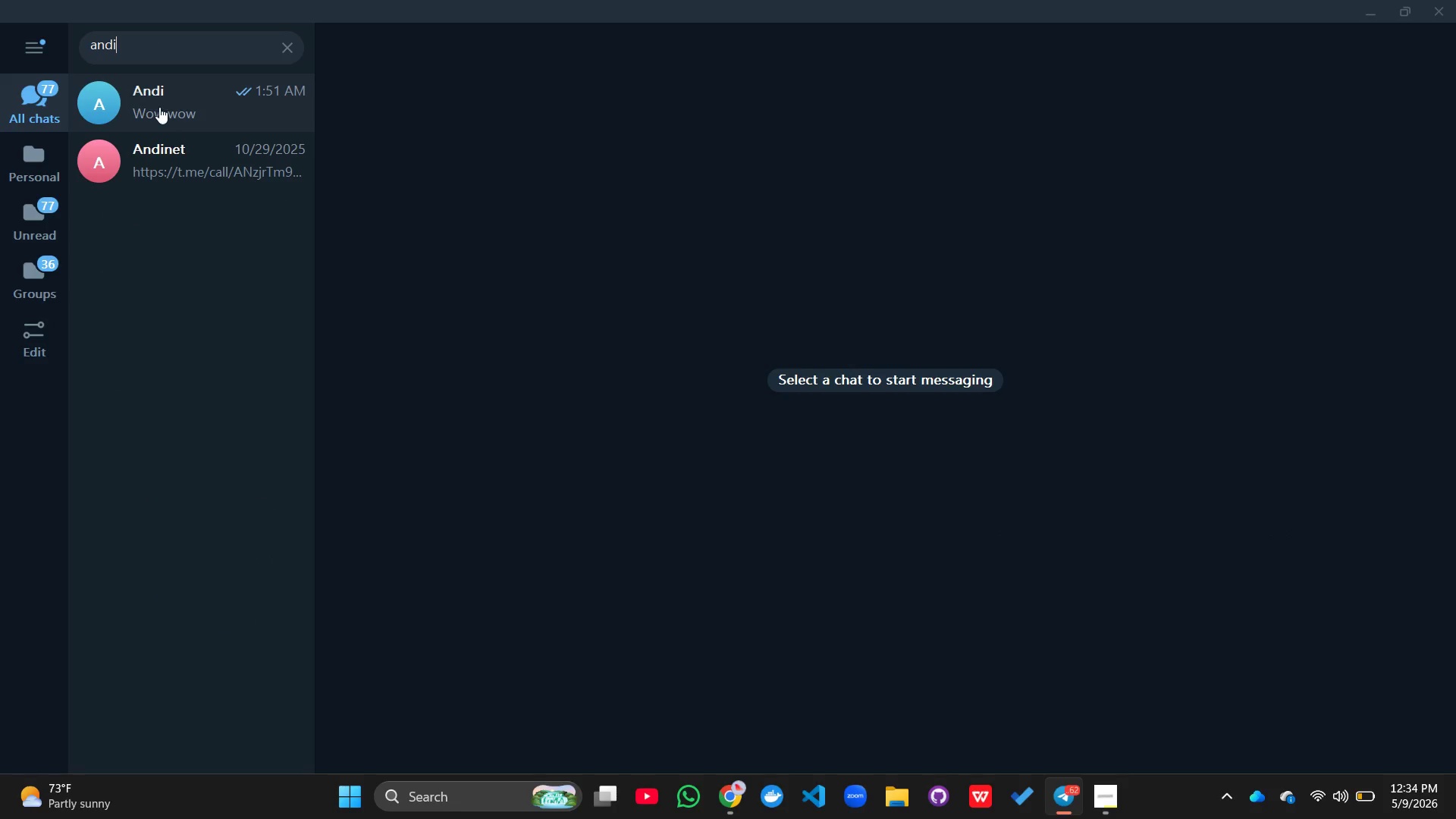 
left_click([159, 107])
 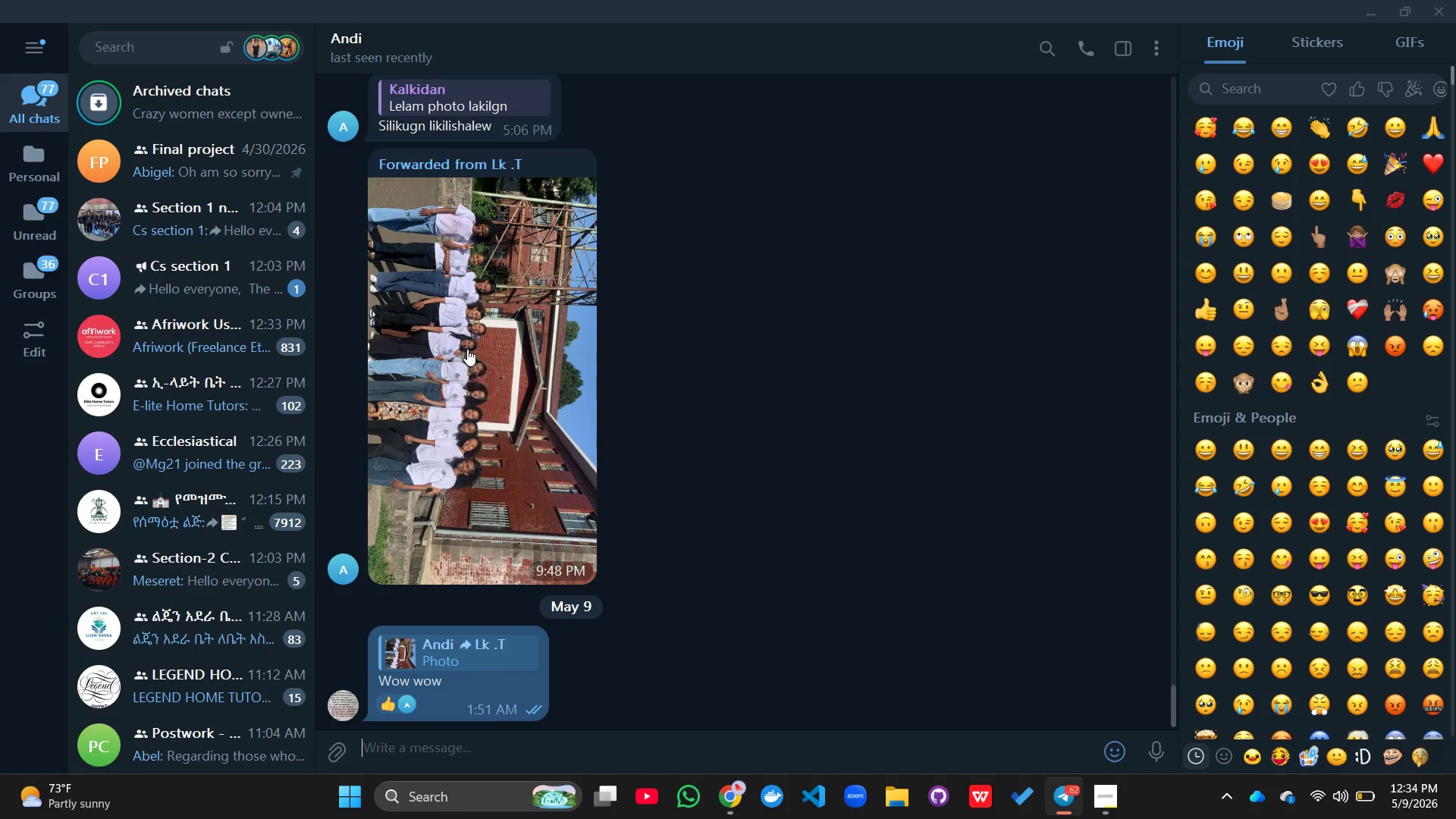 
right_click([467, 349])
 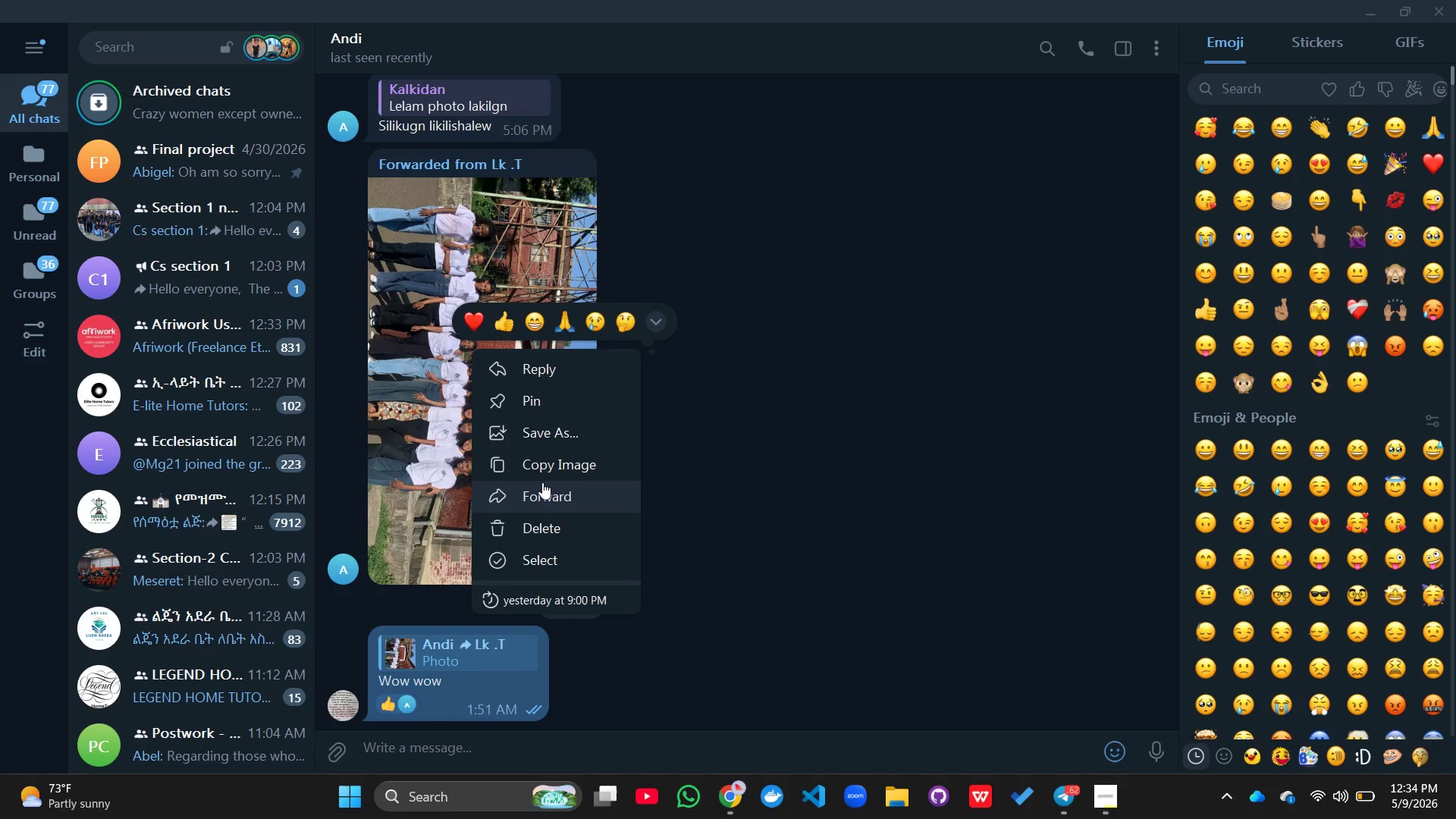 
left_click([542, 500])
 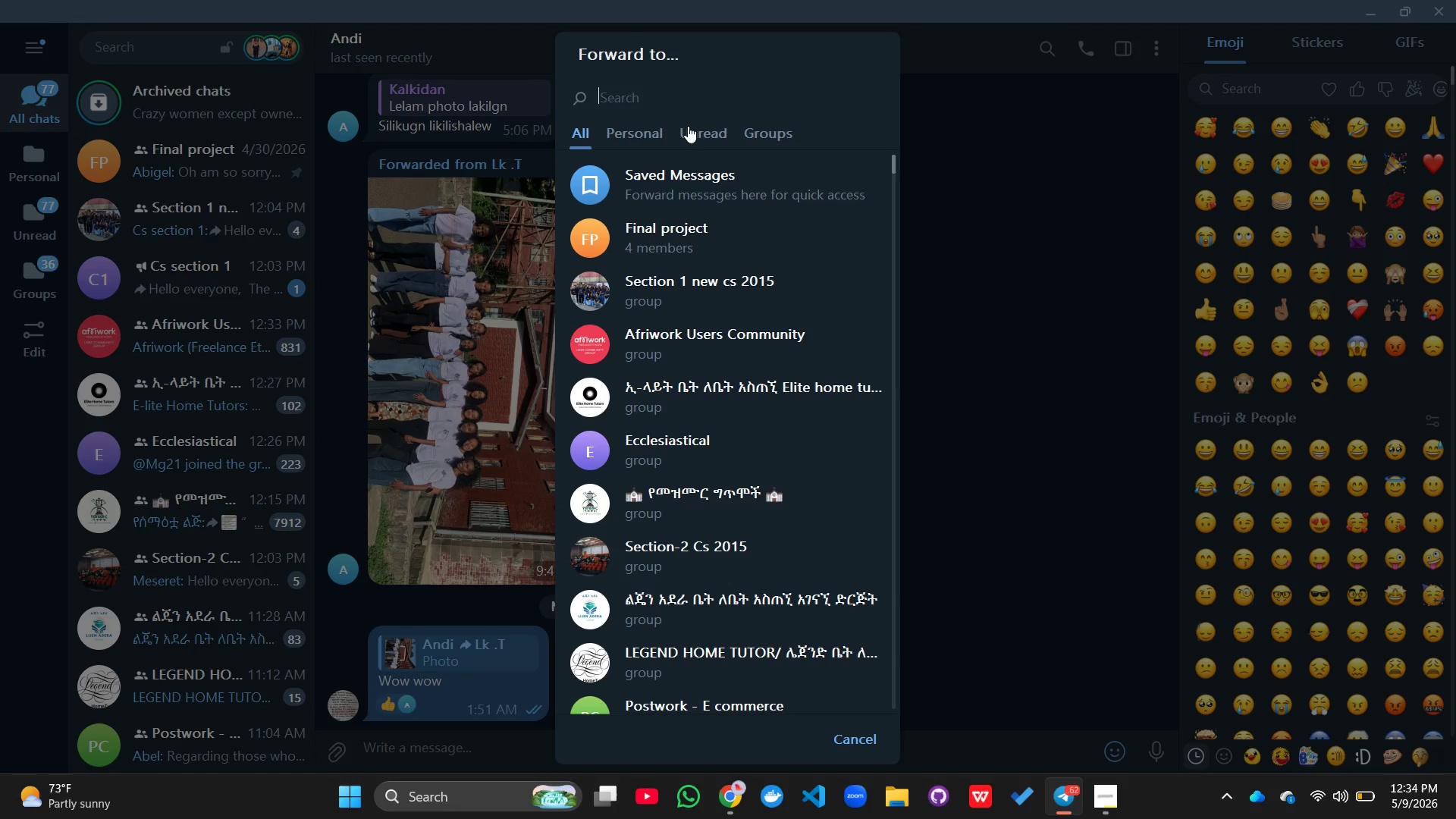 
type(lamri)
 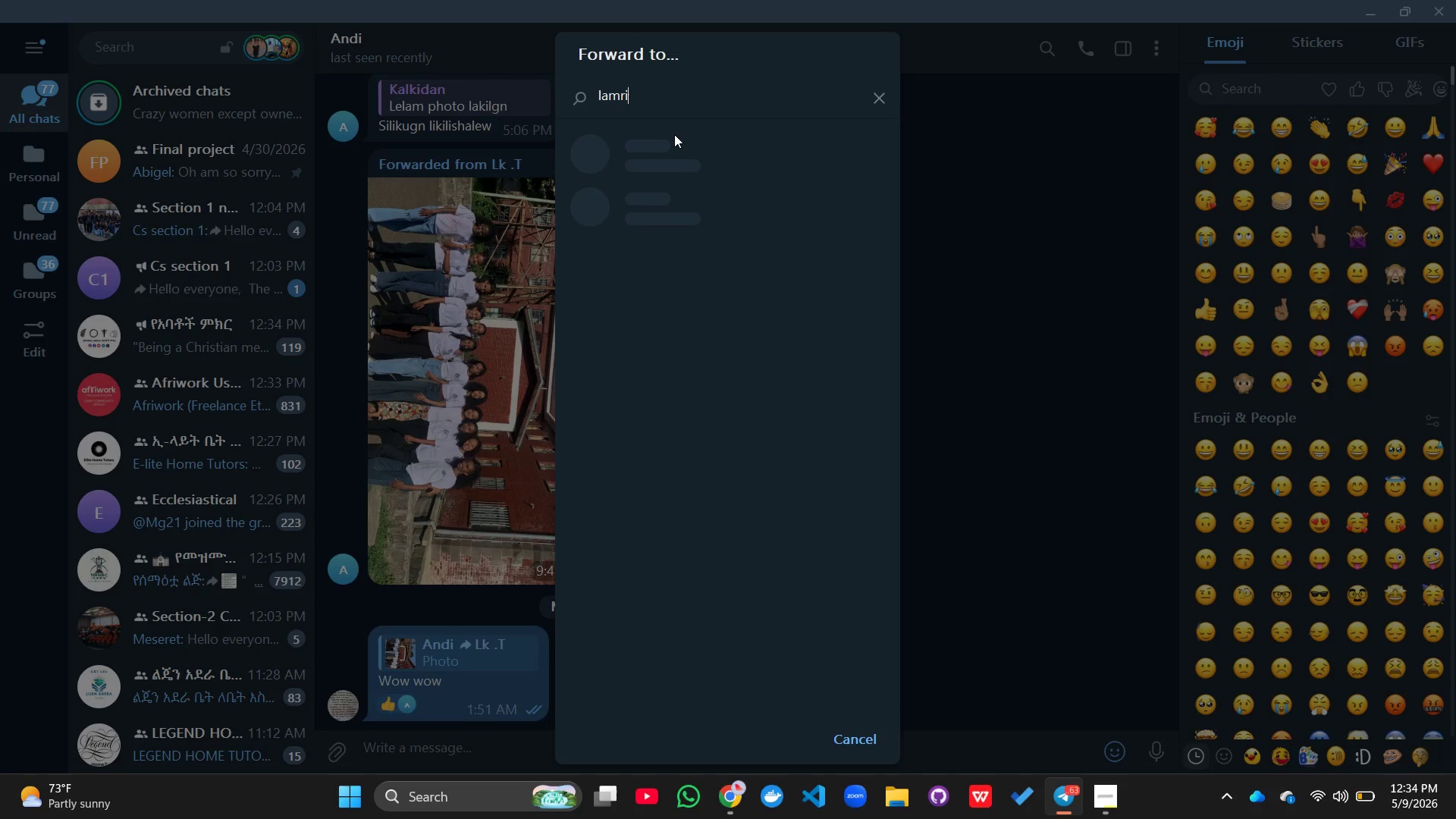 
key(Backspace)
 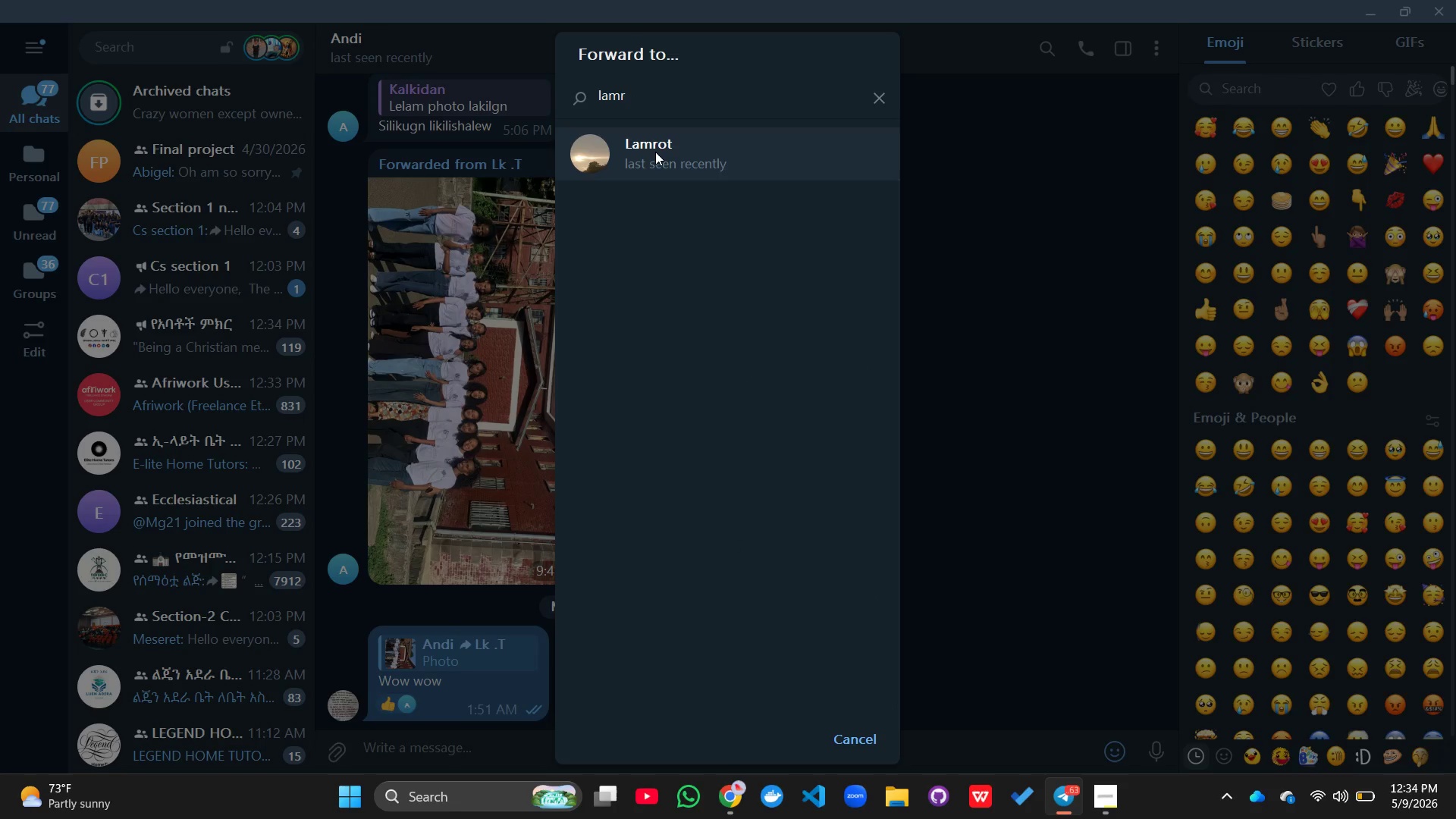 
left_click([655, 152])
 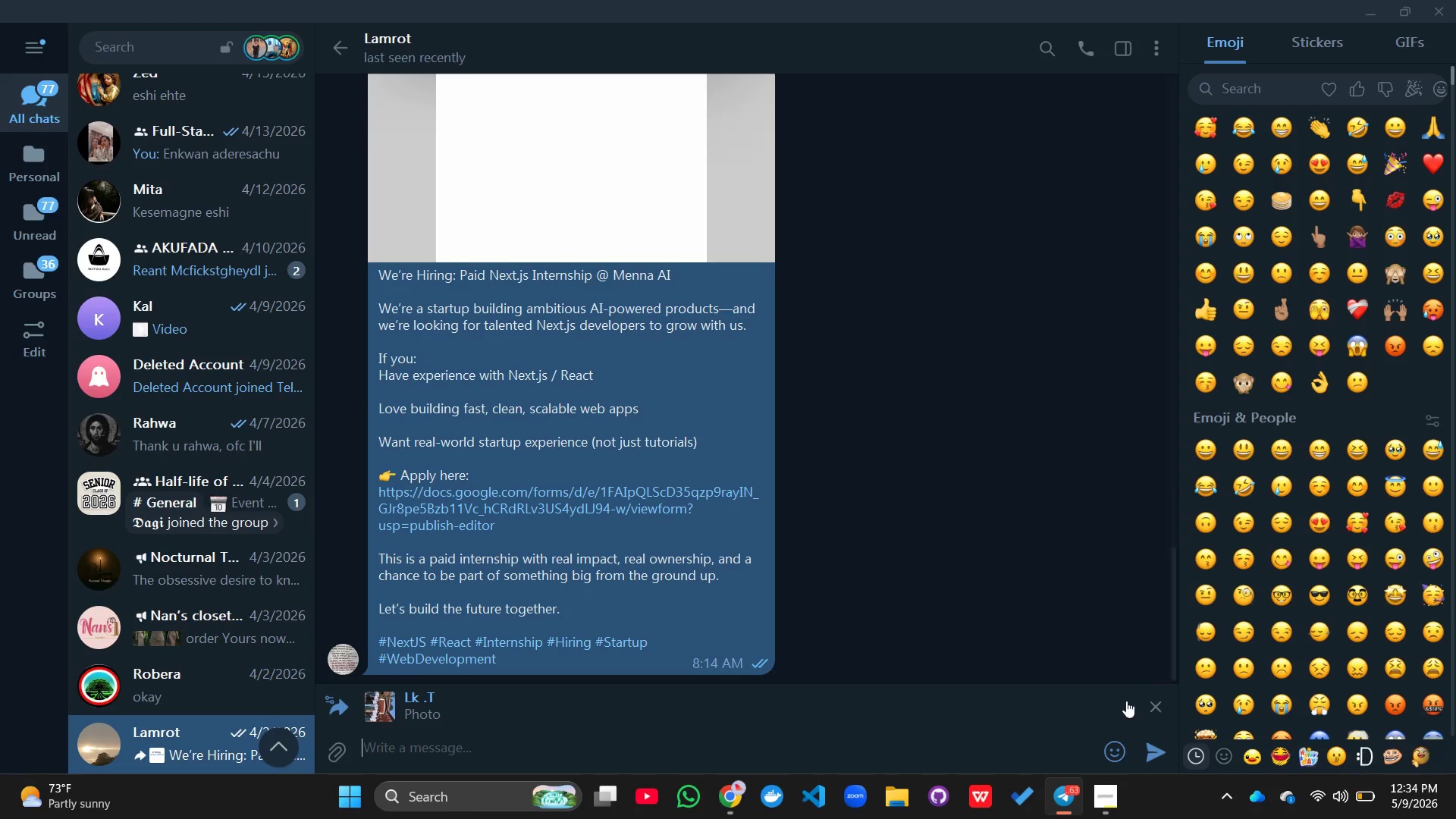 
left_click([1148, 736])
 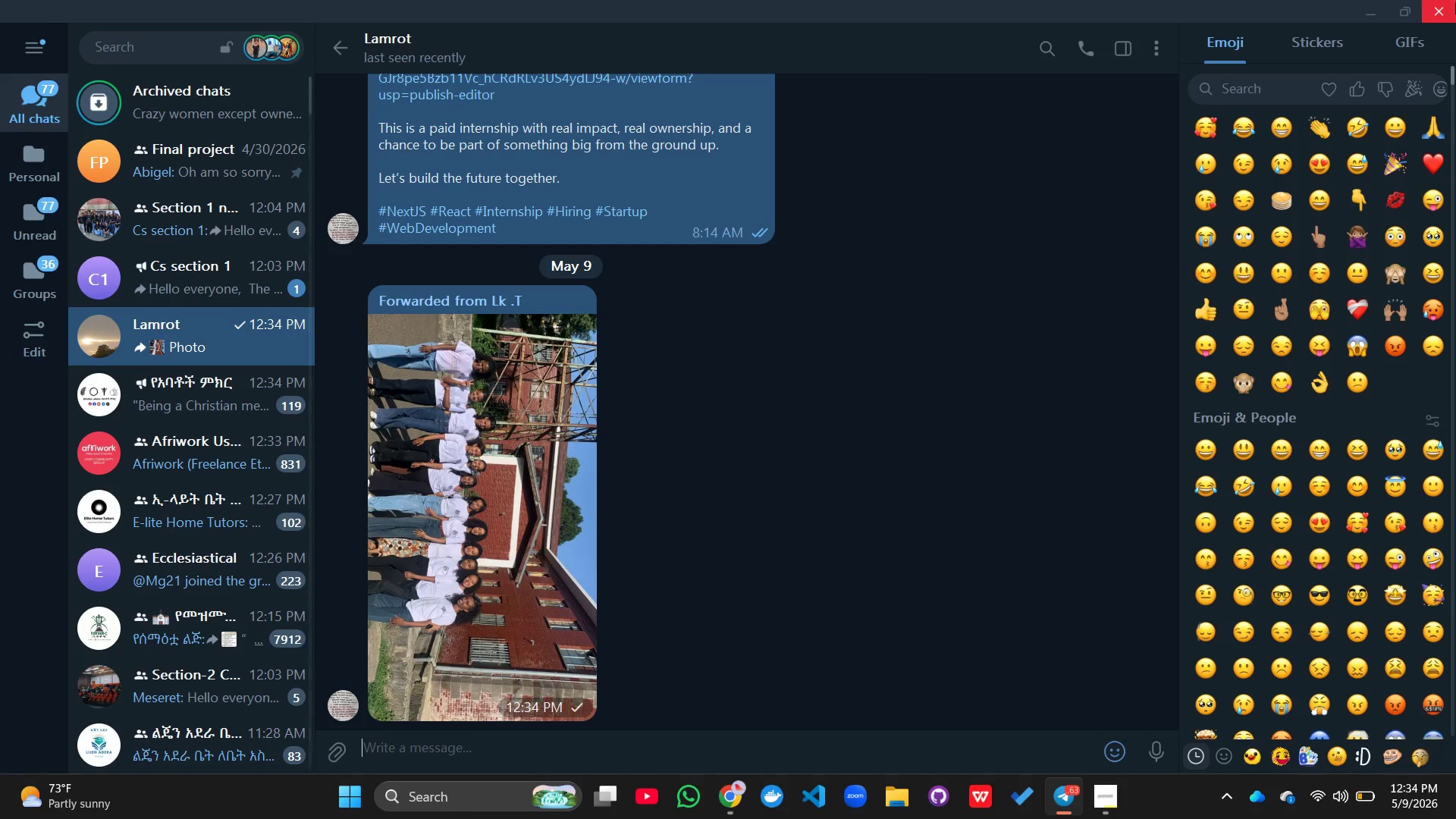 
left_click([1452, 5])
 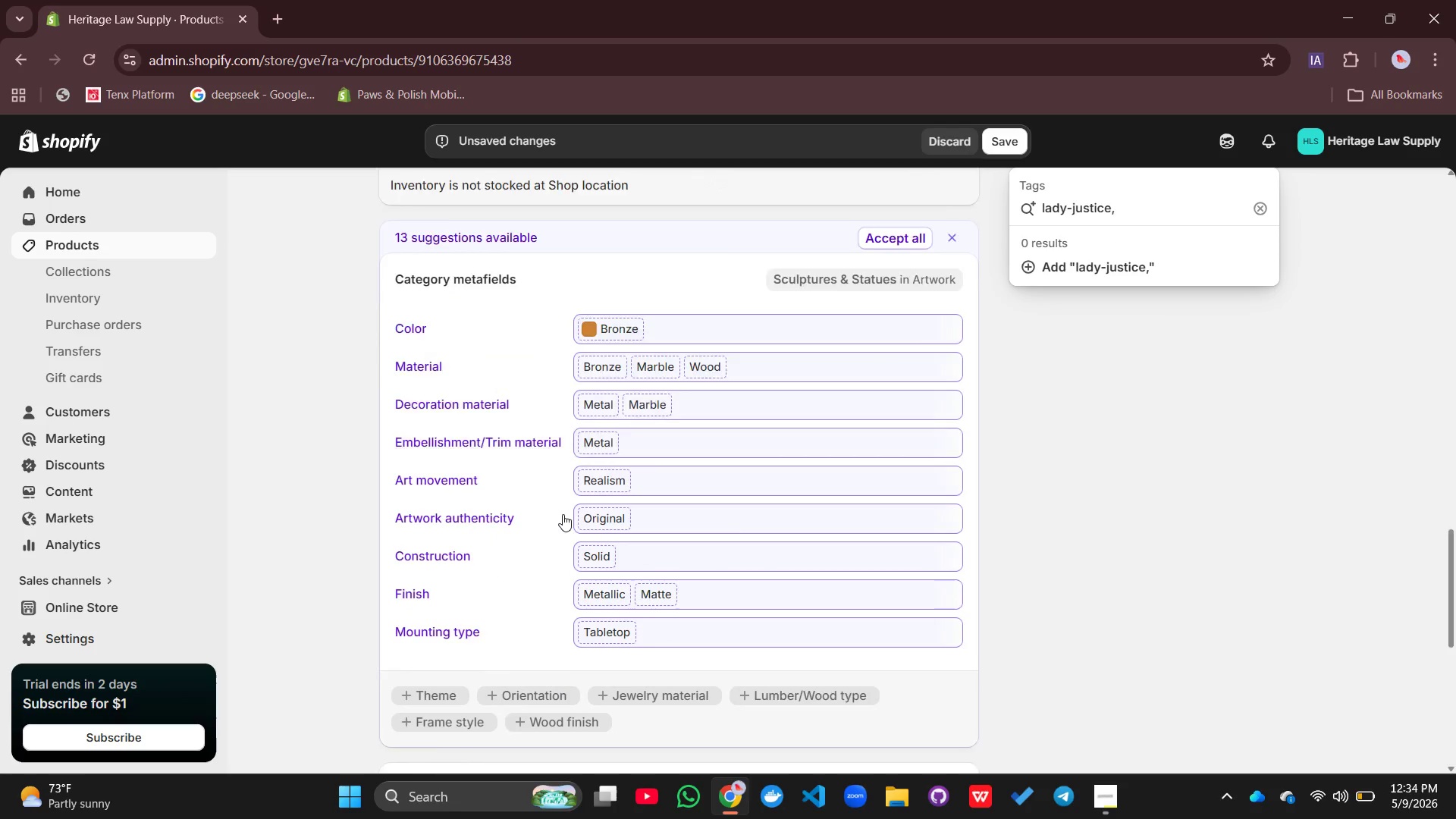 
wait(8.03)
 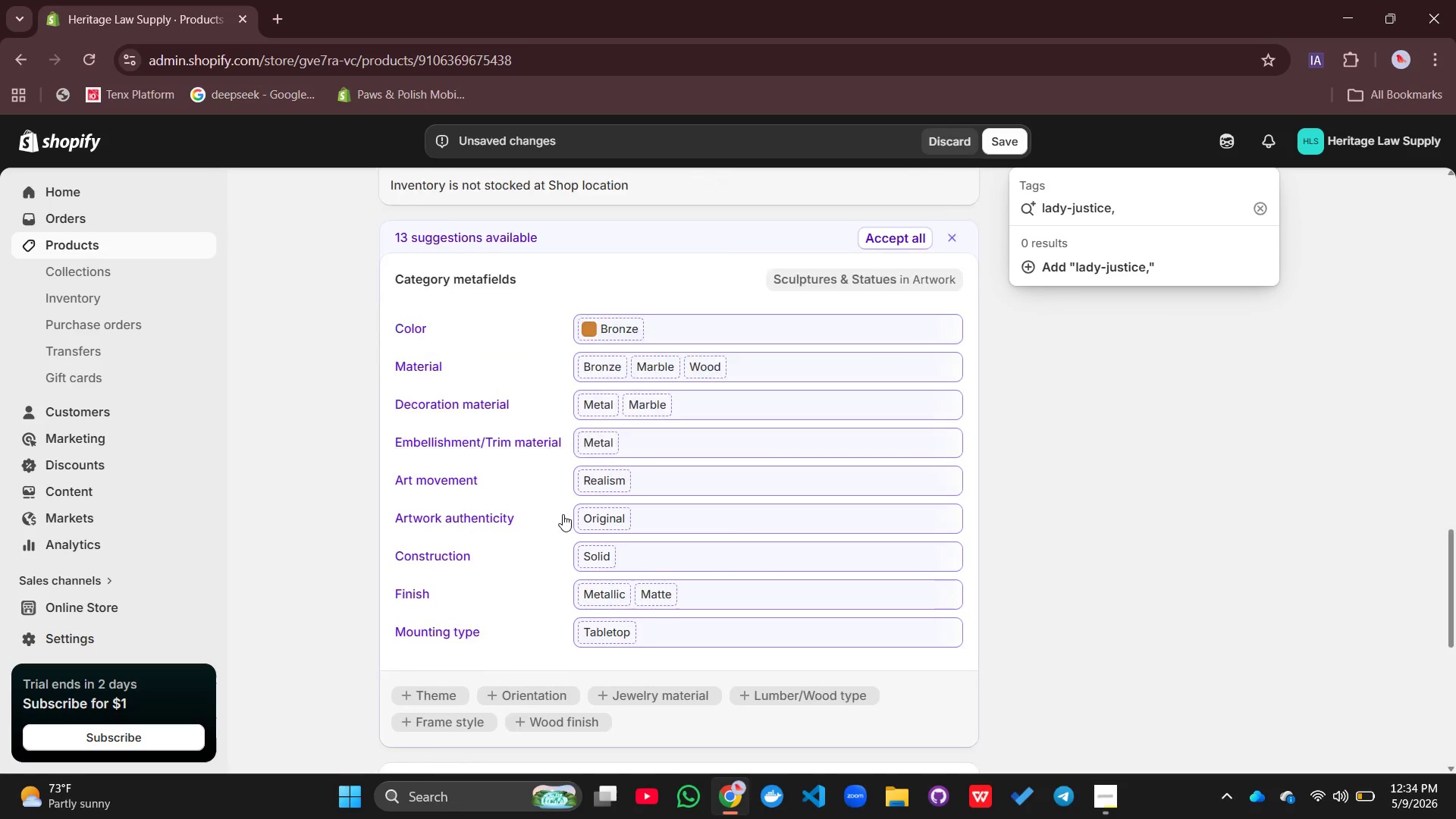 
type(brinzr)
key(Backspace)
key(Backspace)
key(Backspace)
key(Backspace)
type(onze-statute)
key(Backspace)
key(Backspace)
key(Backspace)
type(ue)
 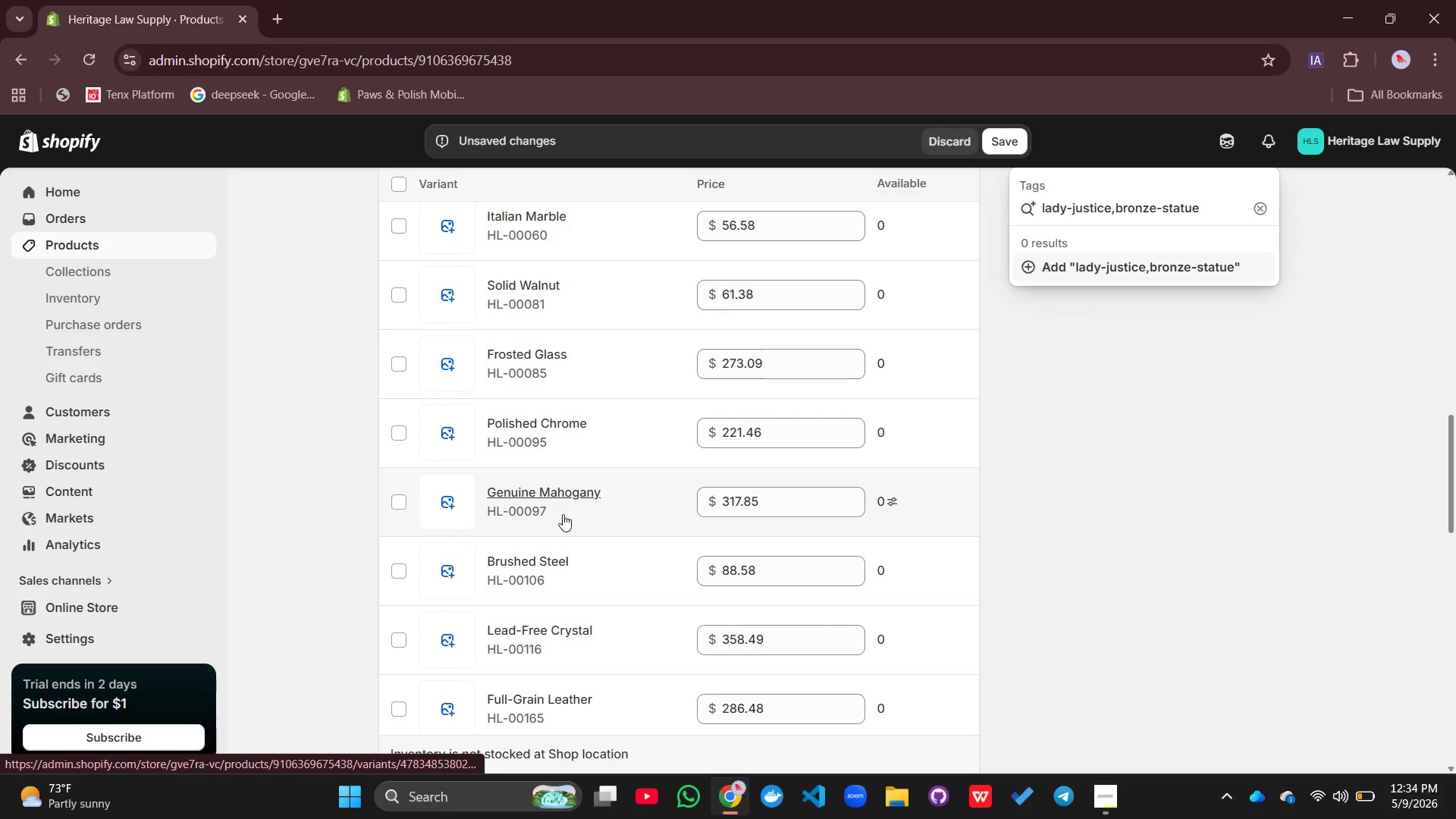 
wait(5.12)
 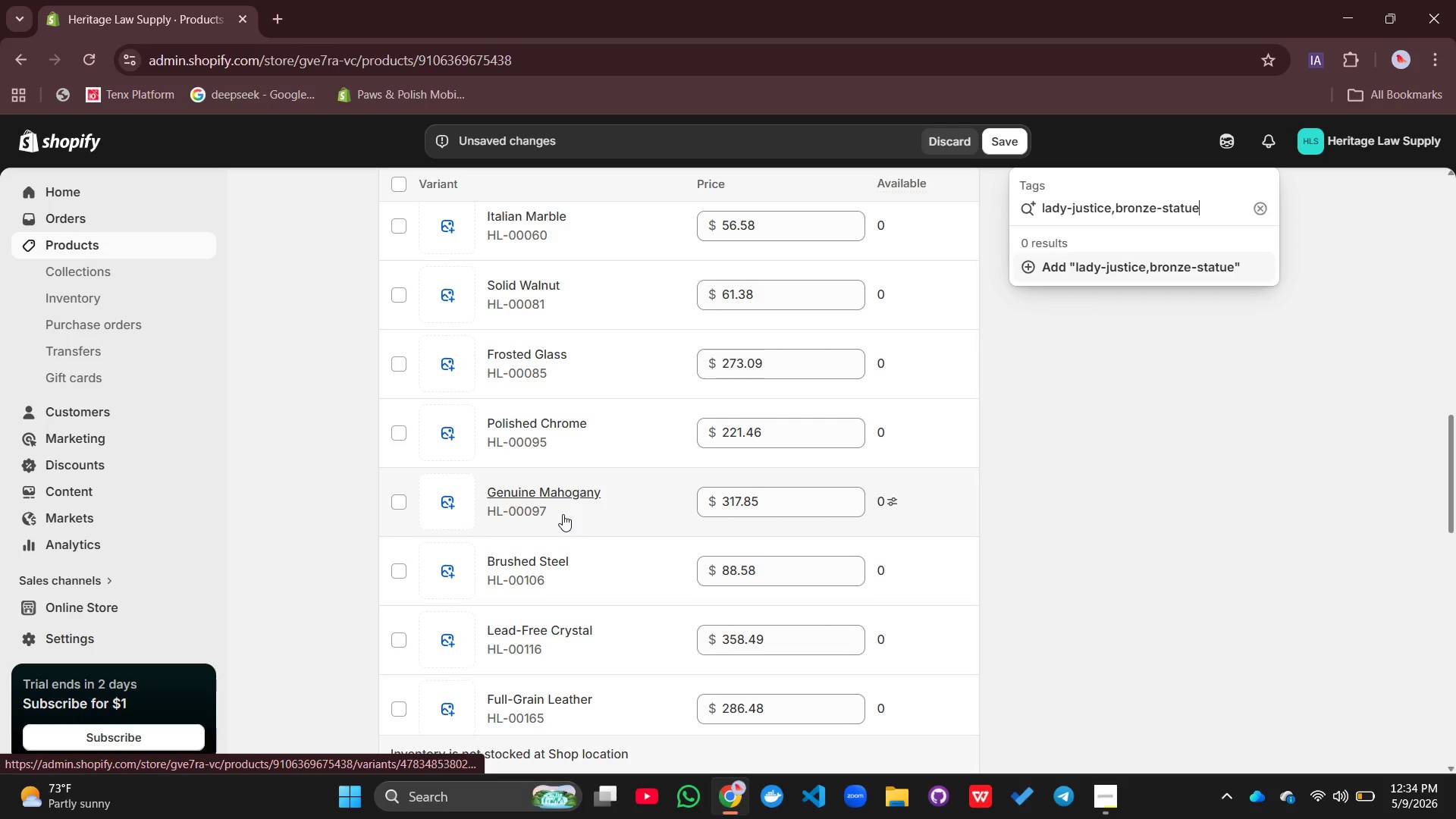 
type(, legal-symbol)
 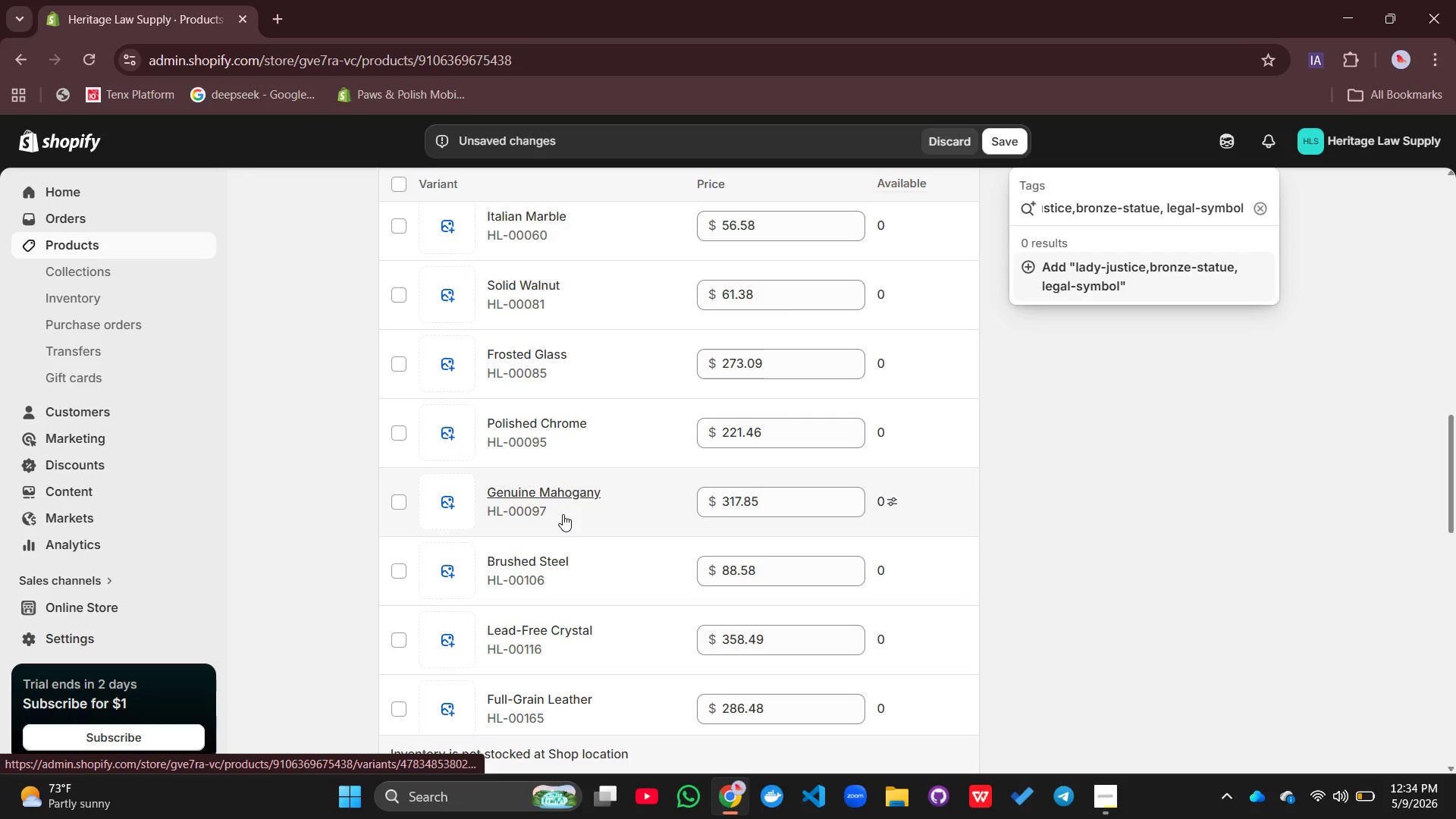 
key(Enter)
 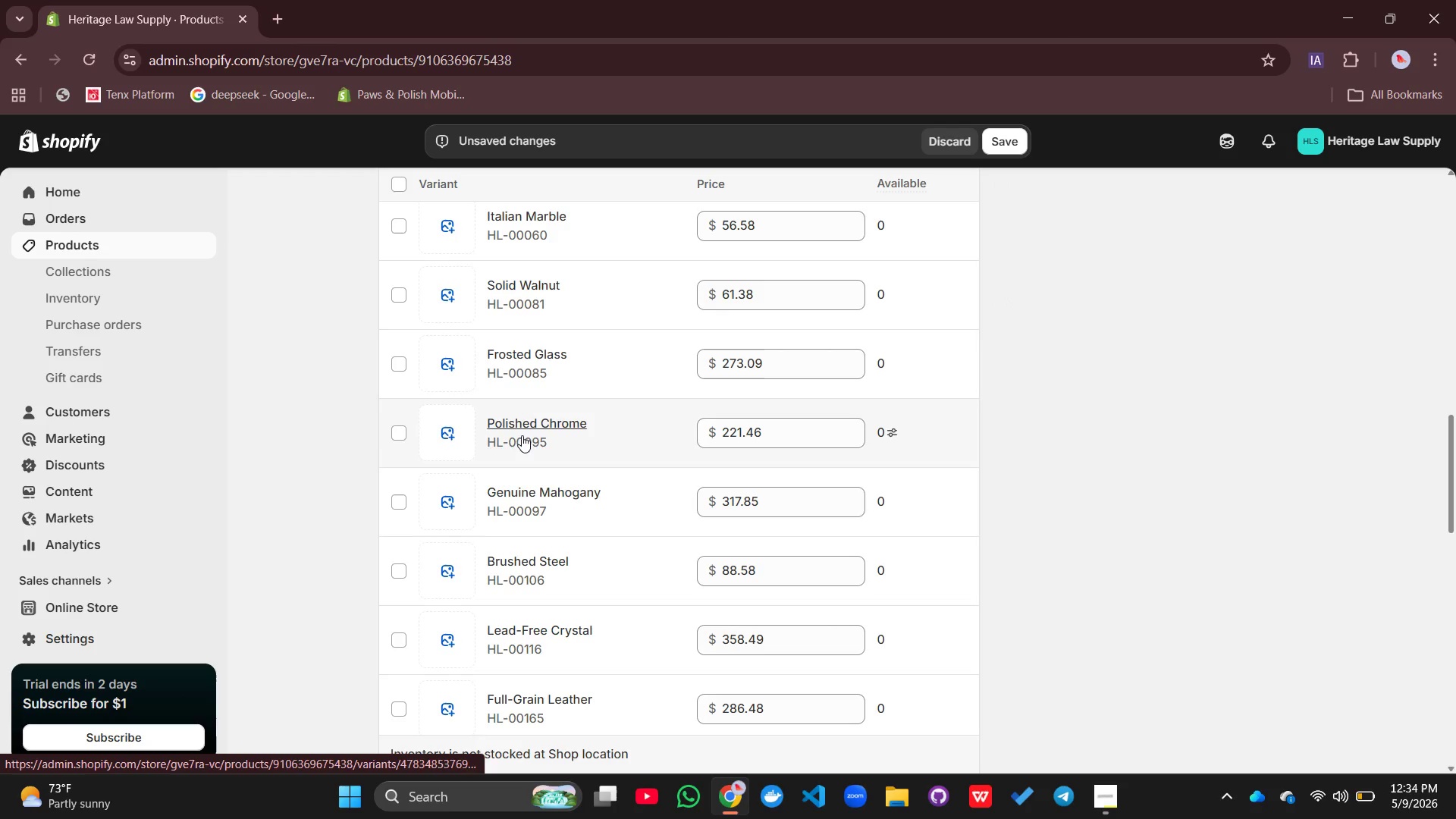 
scroll: coordinate [676, 524], scroll_direction: up, amount: 9.0
 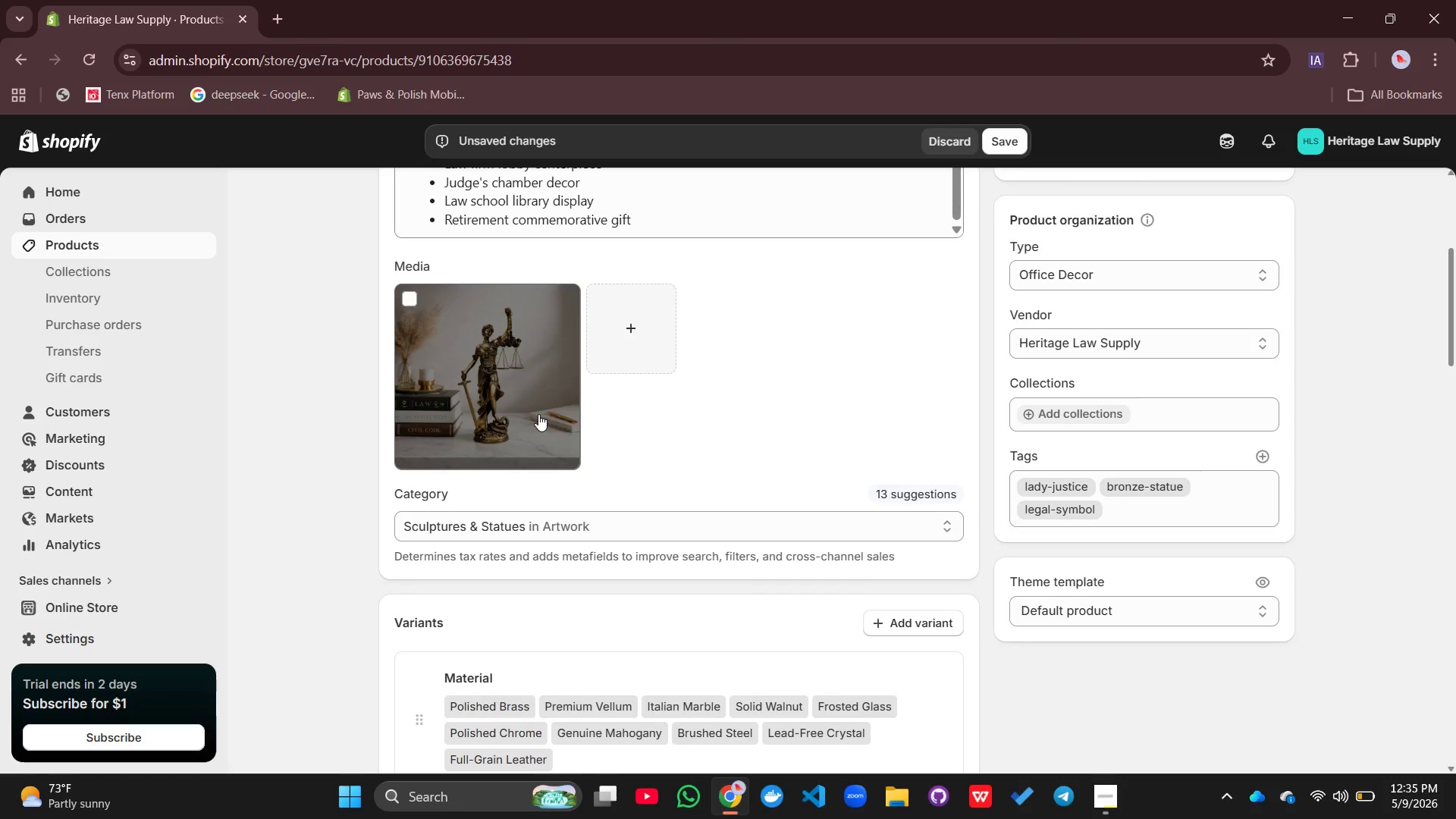 
left_click([538, 414])
 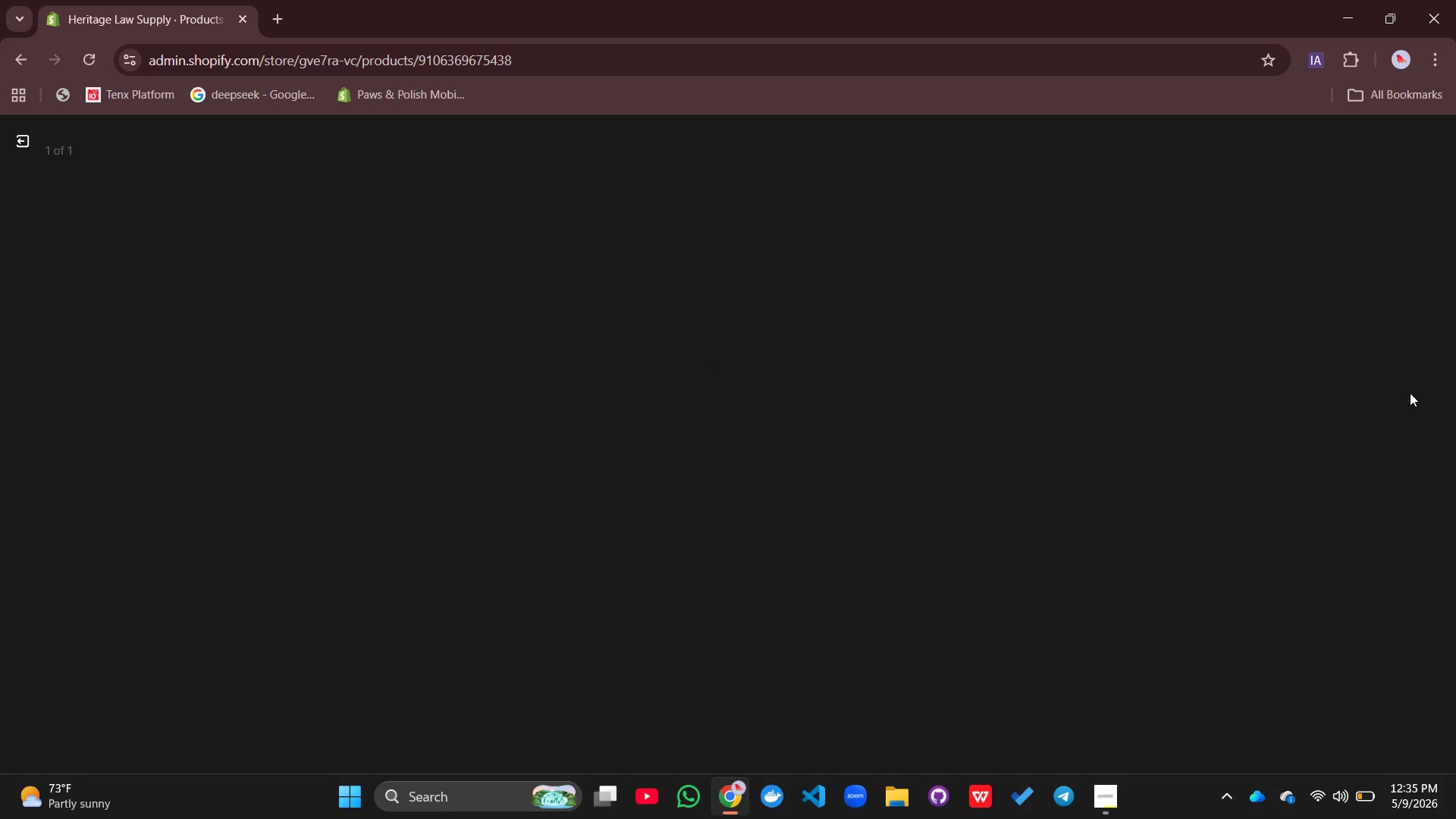 
mouse_move([1115, 469])
 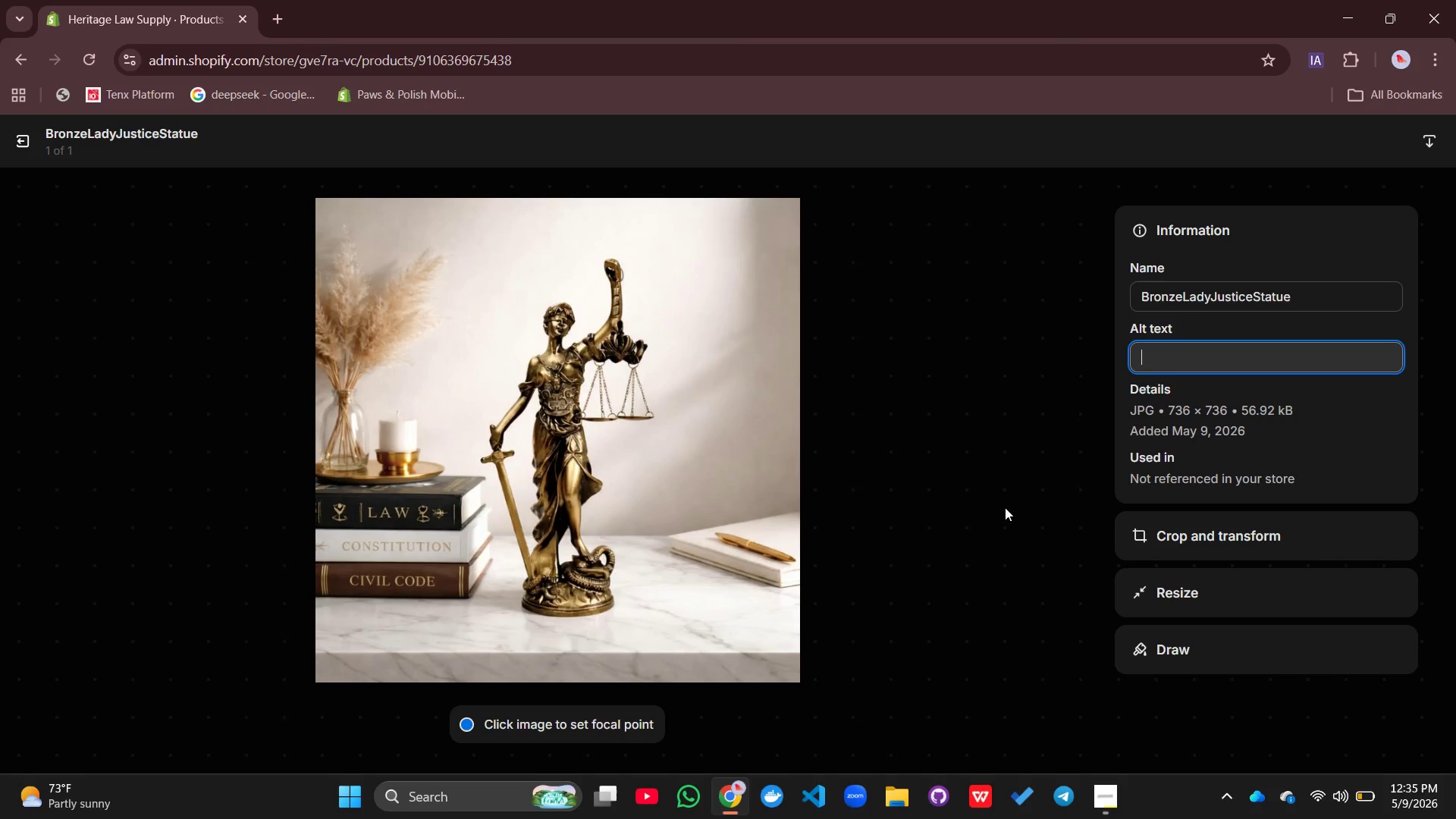 
type(Brinze)
key(Backspace)
key(Backspace)
key(Backspace)
key(Backspace)
key(Backspace)
type(ronze Lady Justice statue)
key(Backspace)
key(Backspace)
key(Backspace)
key(Backspace)
key(Backspace)
key(Backspace)
type(statue with scales )
 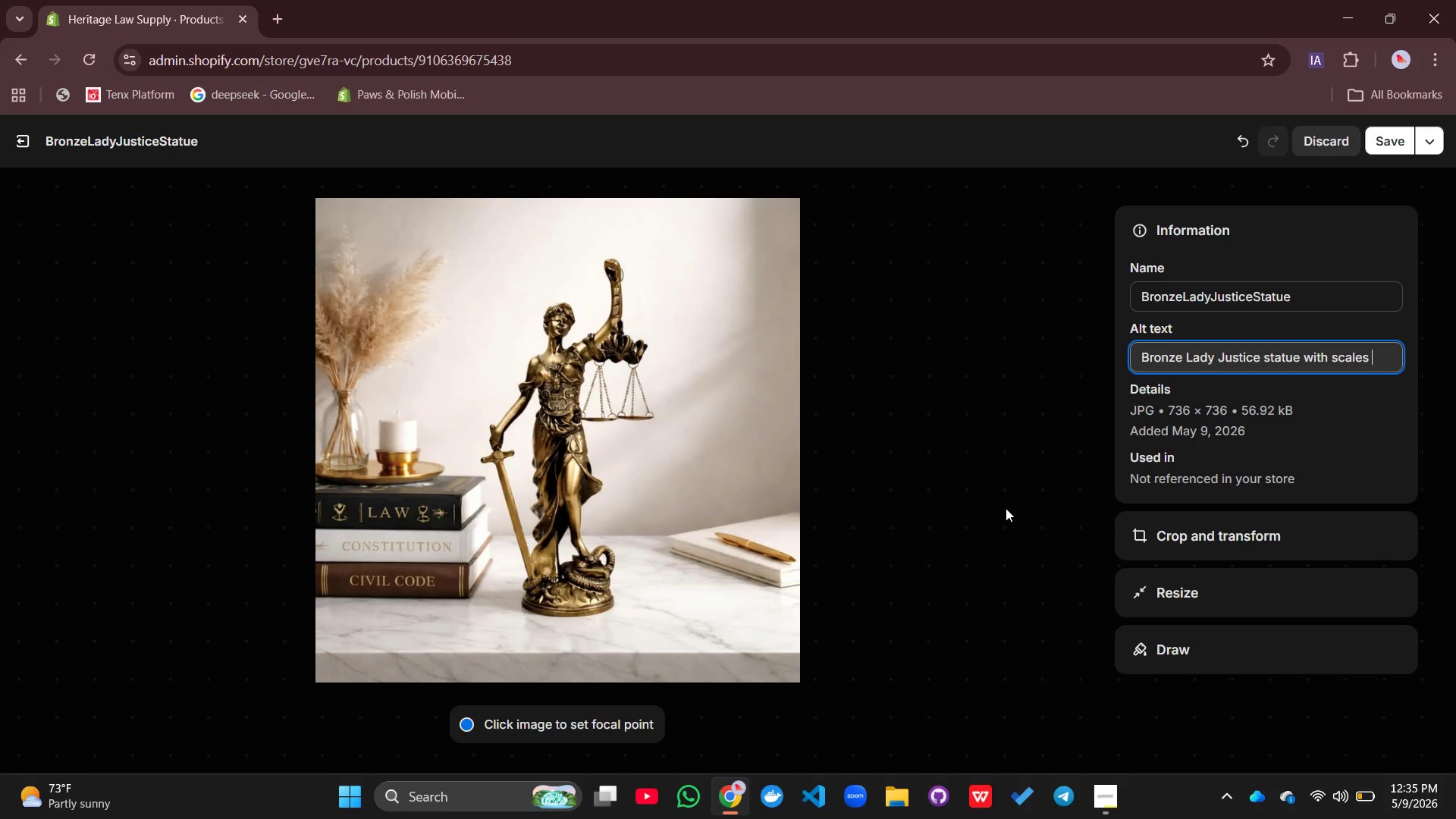 
type(and )
key(Backspace)
 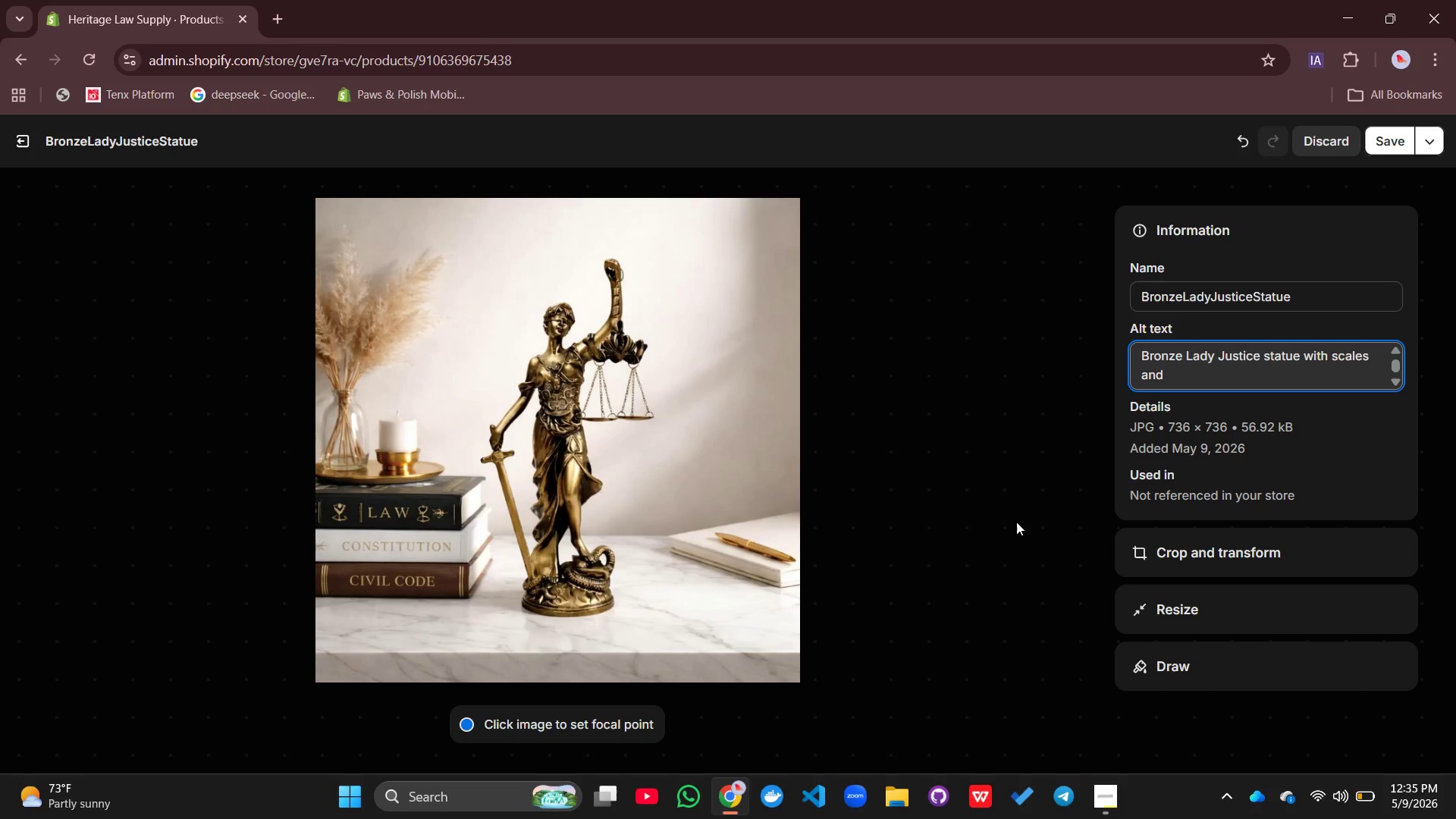 
type( sword)
key(Backspace)
key(Backspace)
key(Backspace)
type(word on white marble )
 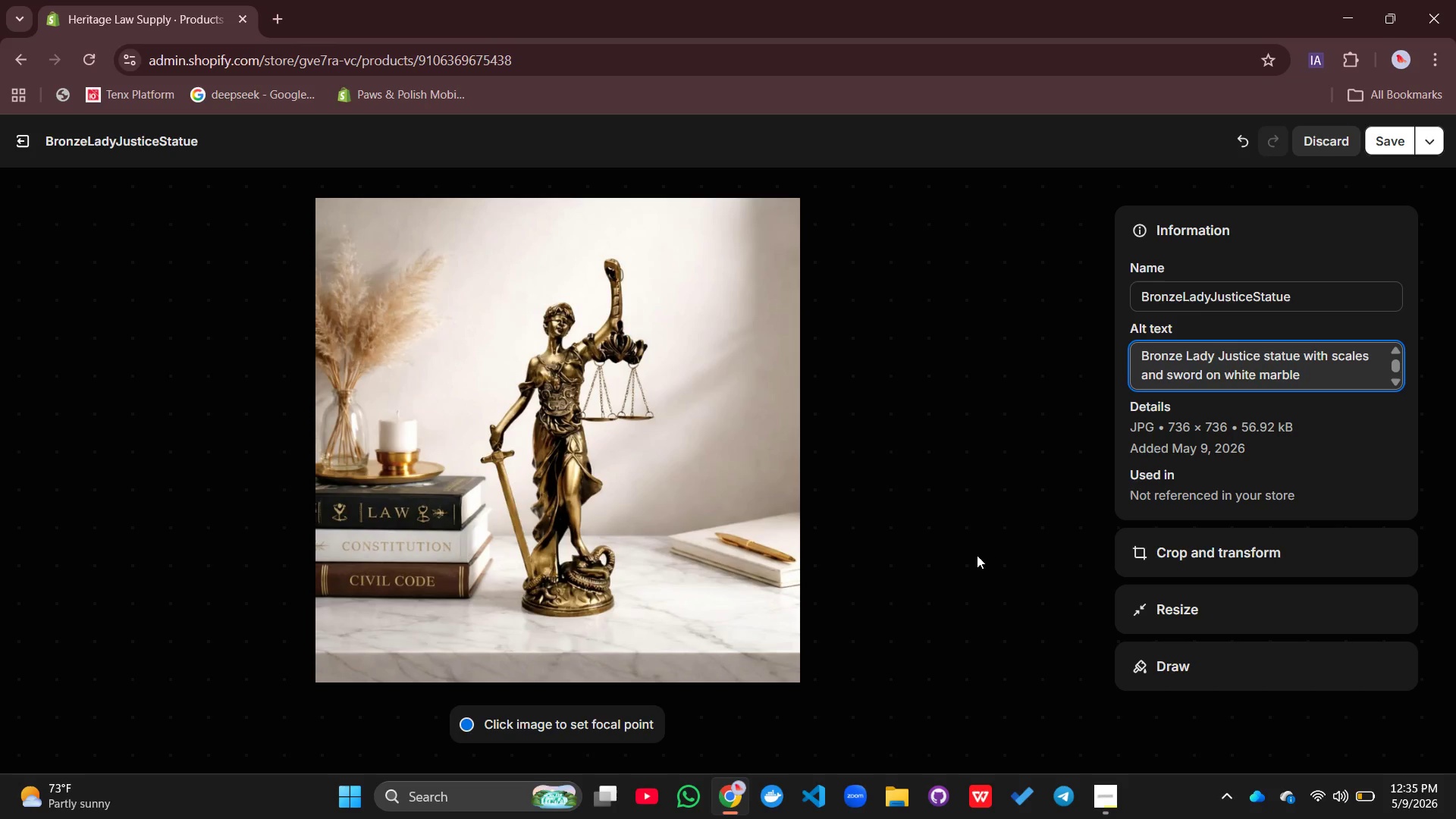 
type(base in law office looby)
key(Backspace)
key(Backspace)
key(Backspace)
type(bby)
 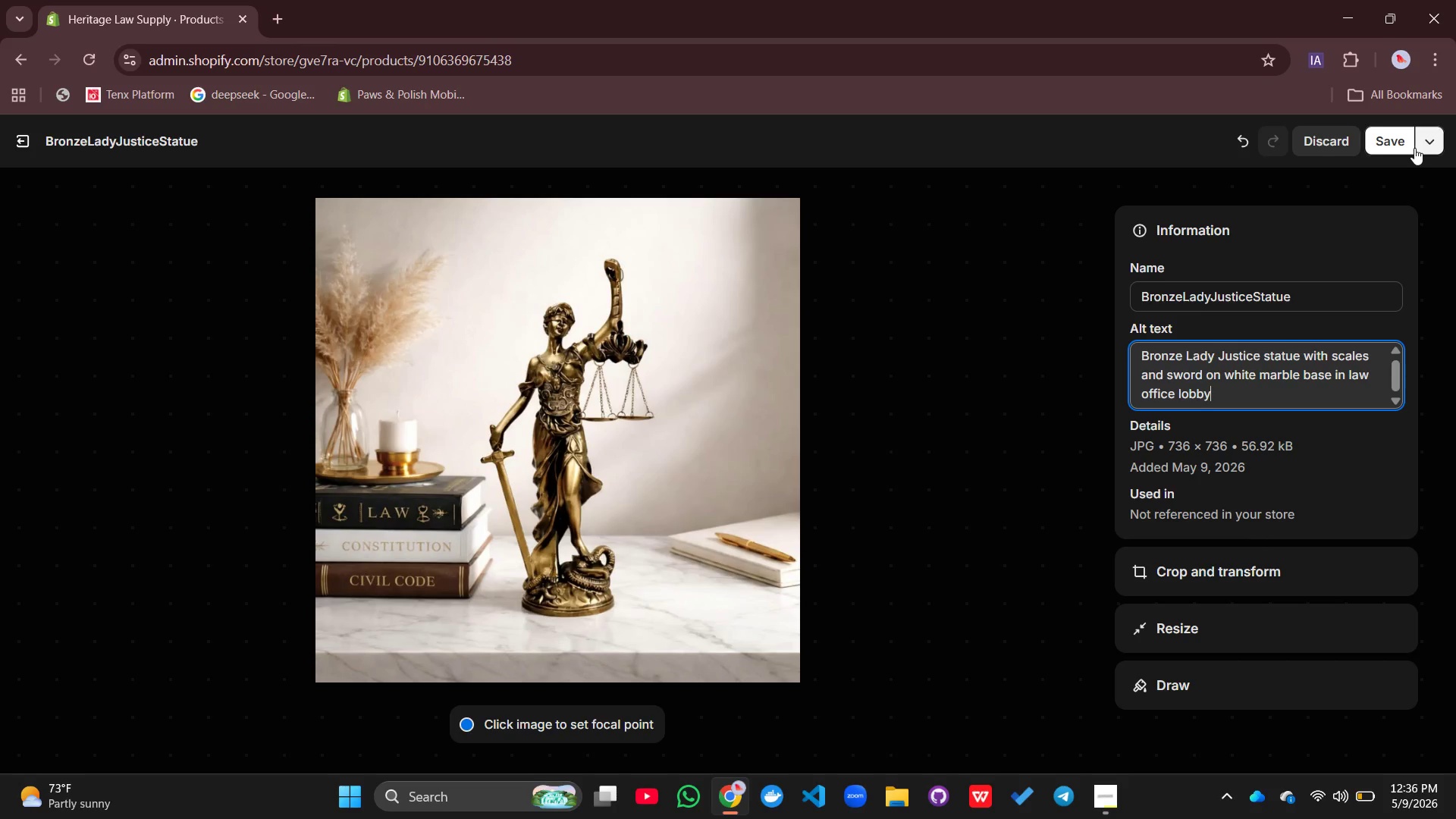 
left_click([1401, 147])
 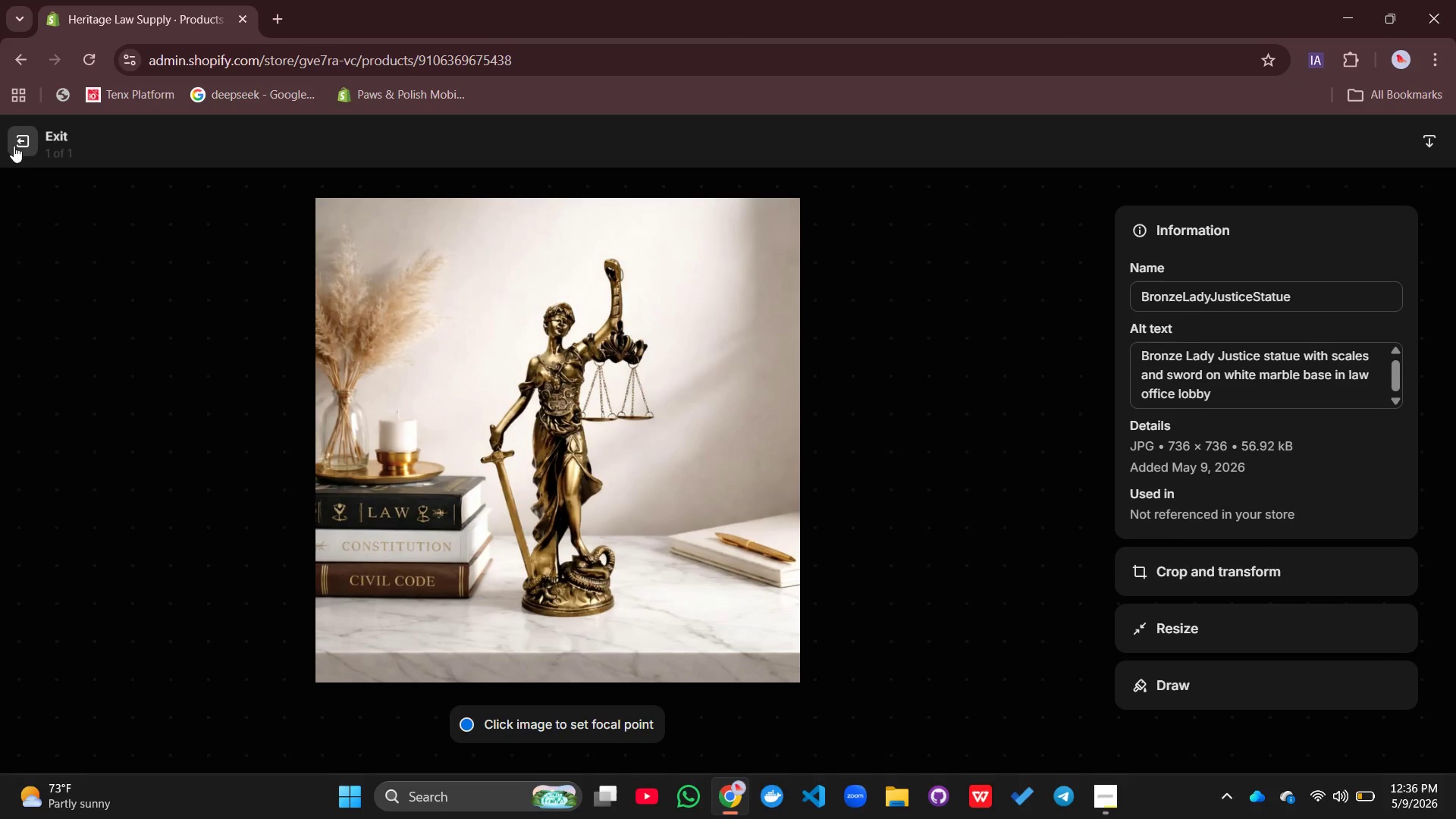 
left_click([20, 148])
 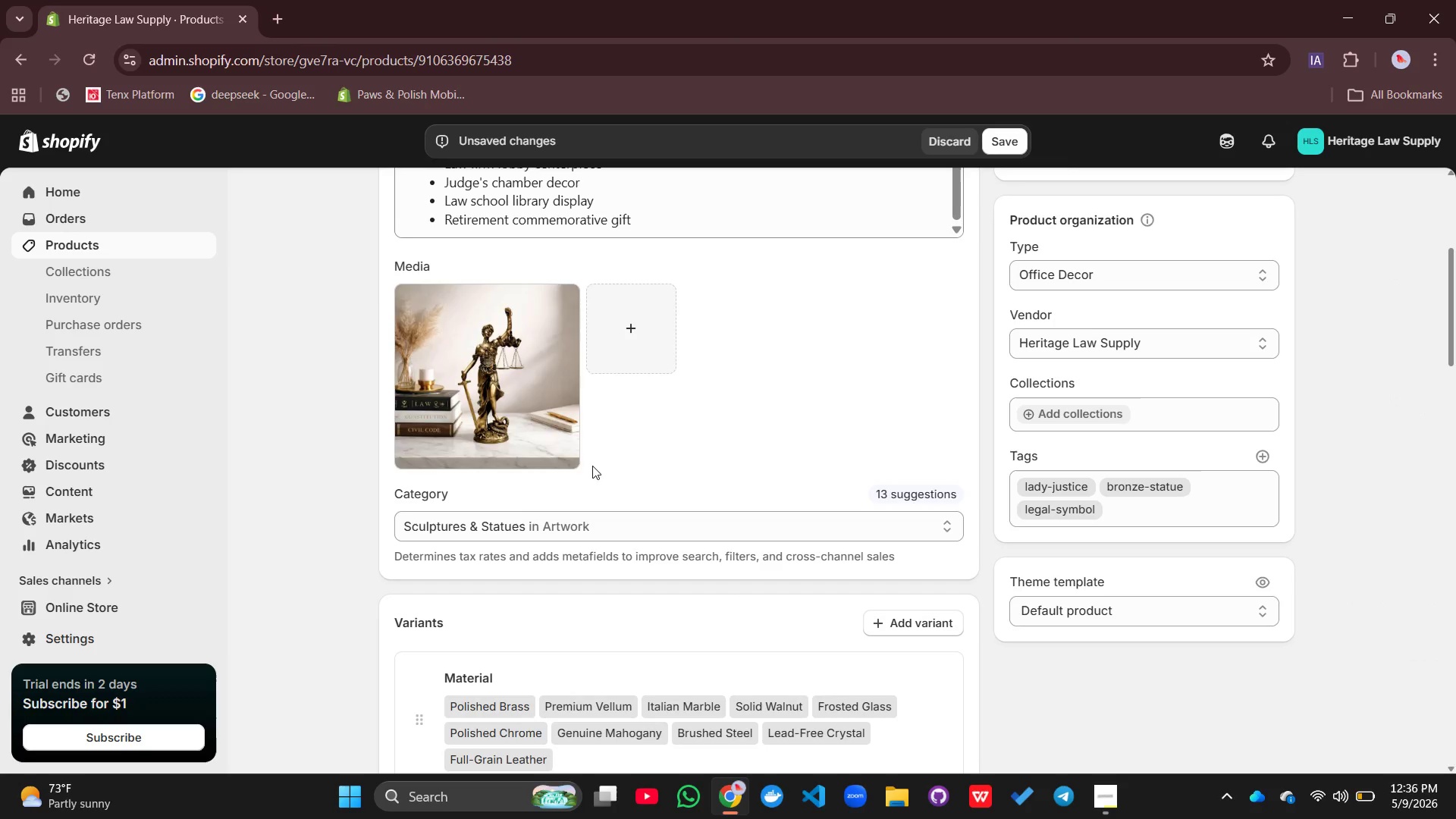 
scroll: coordinate [579, 466], scroll_direction: down, amount: 1.0
 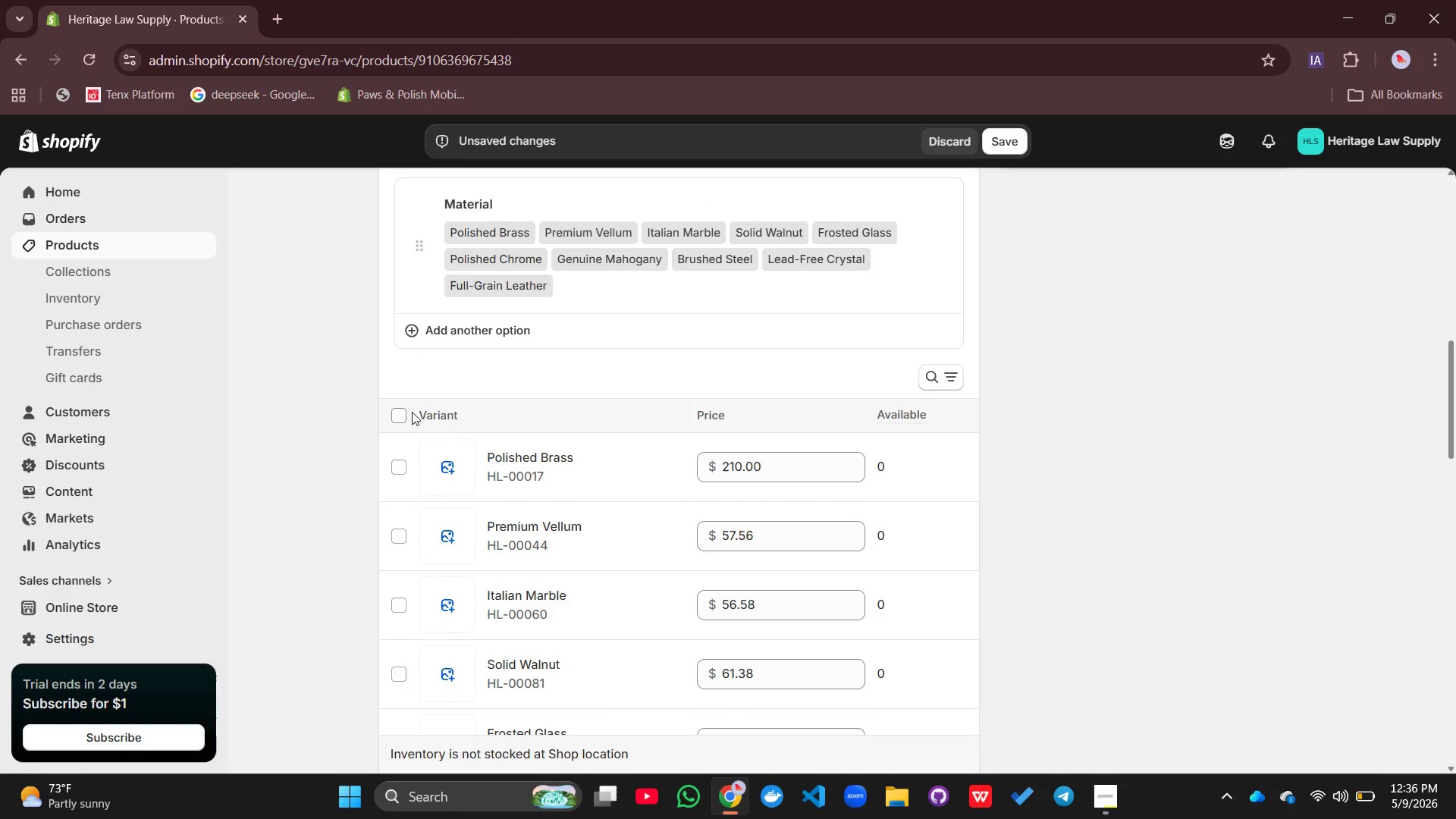 
left_click([399, 423])
 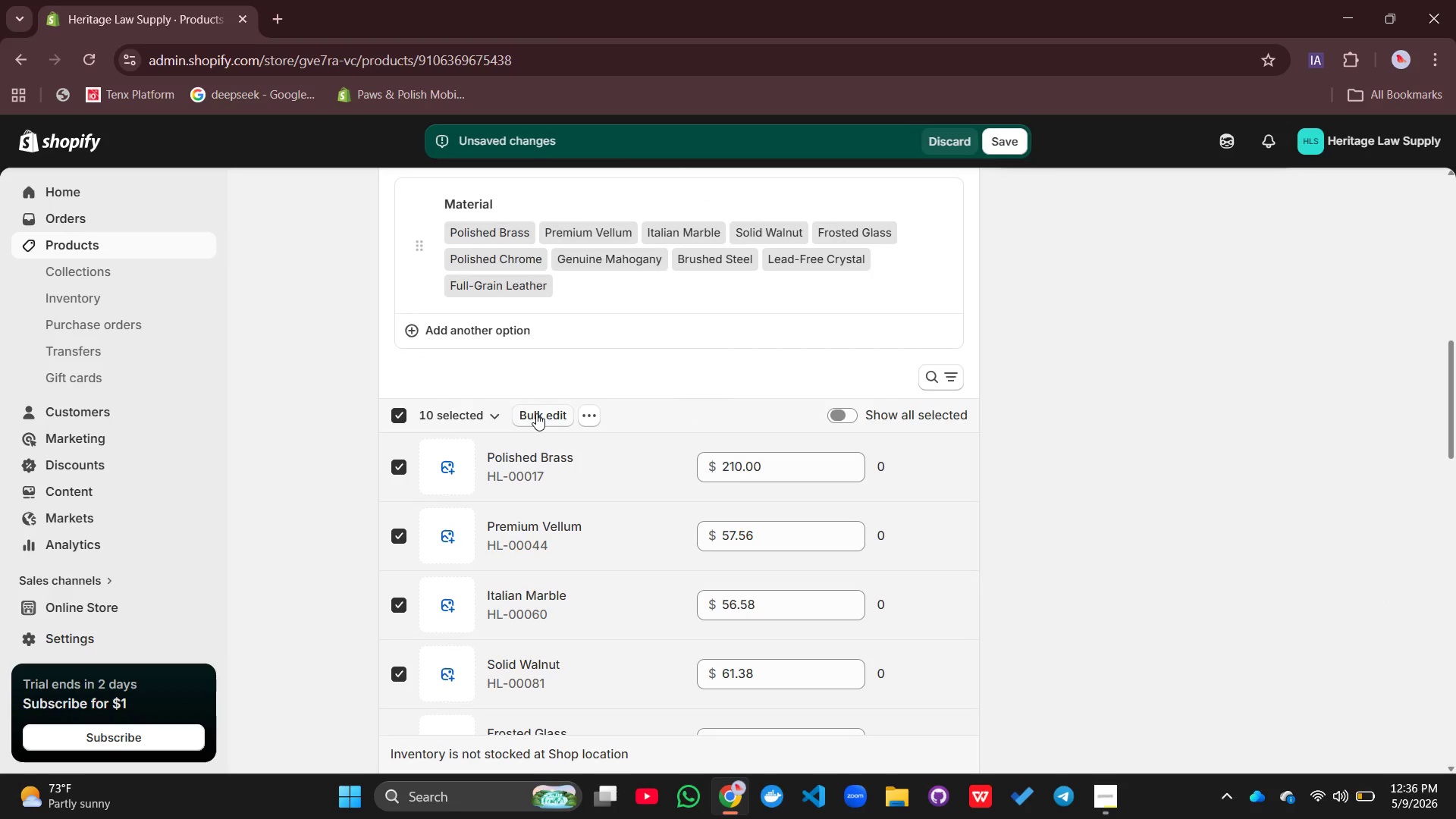 
left_click([1017, 138])
 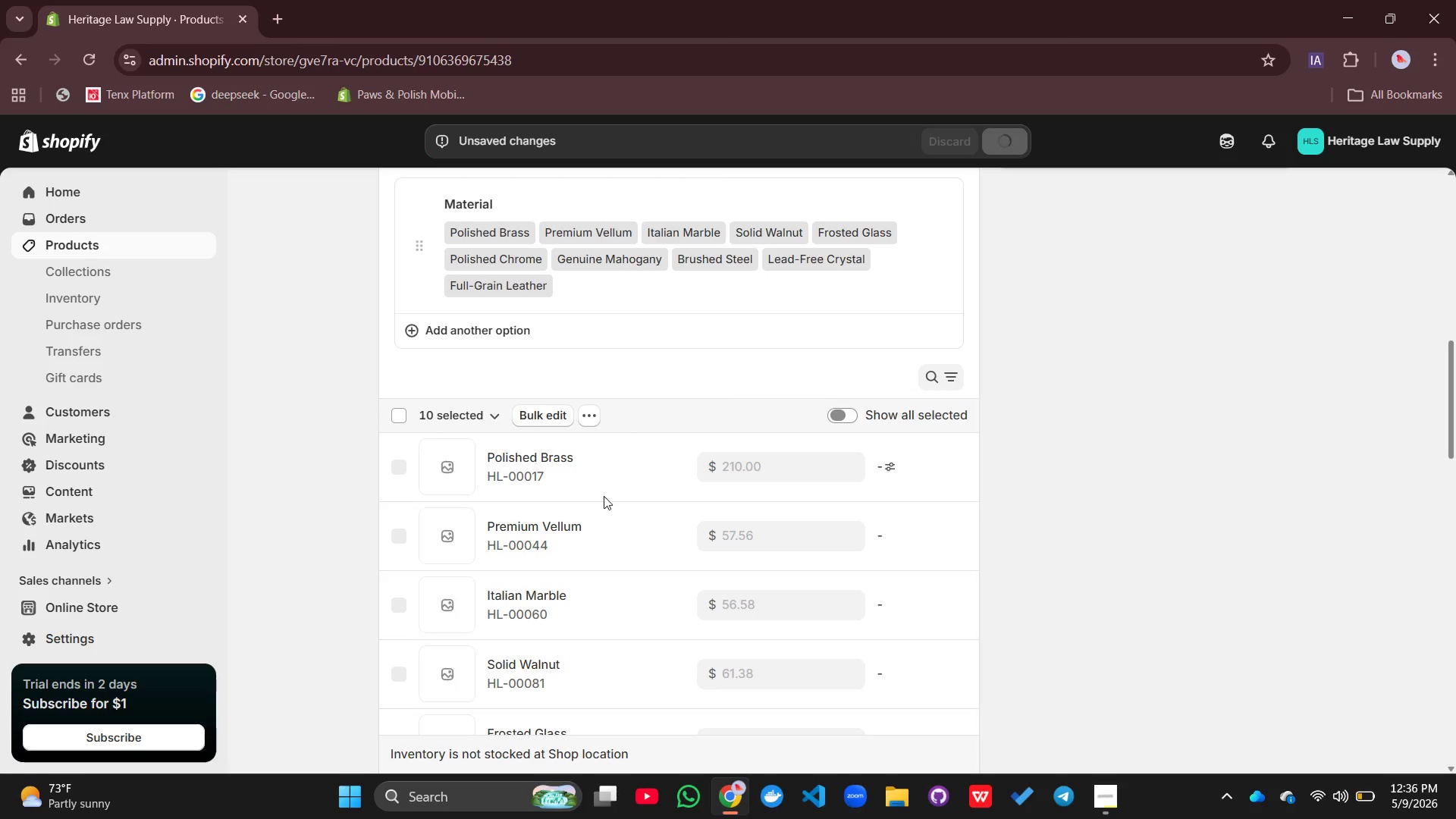 
scroll: coordinate [614, 488], scroll_direction: down, amount: 2.0
 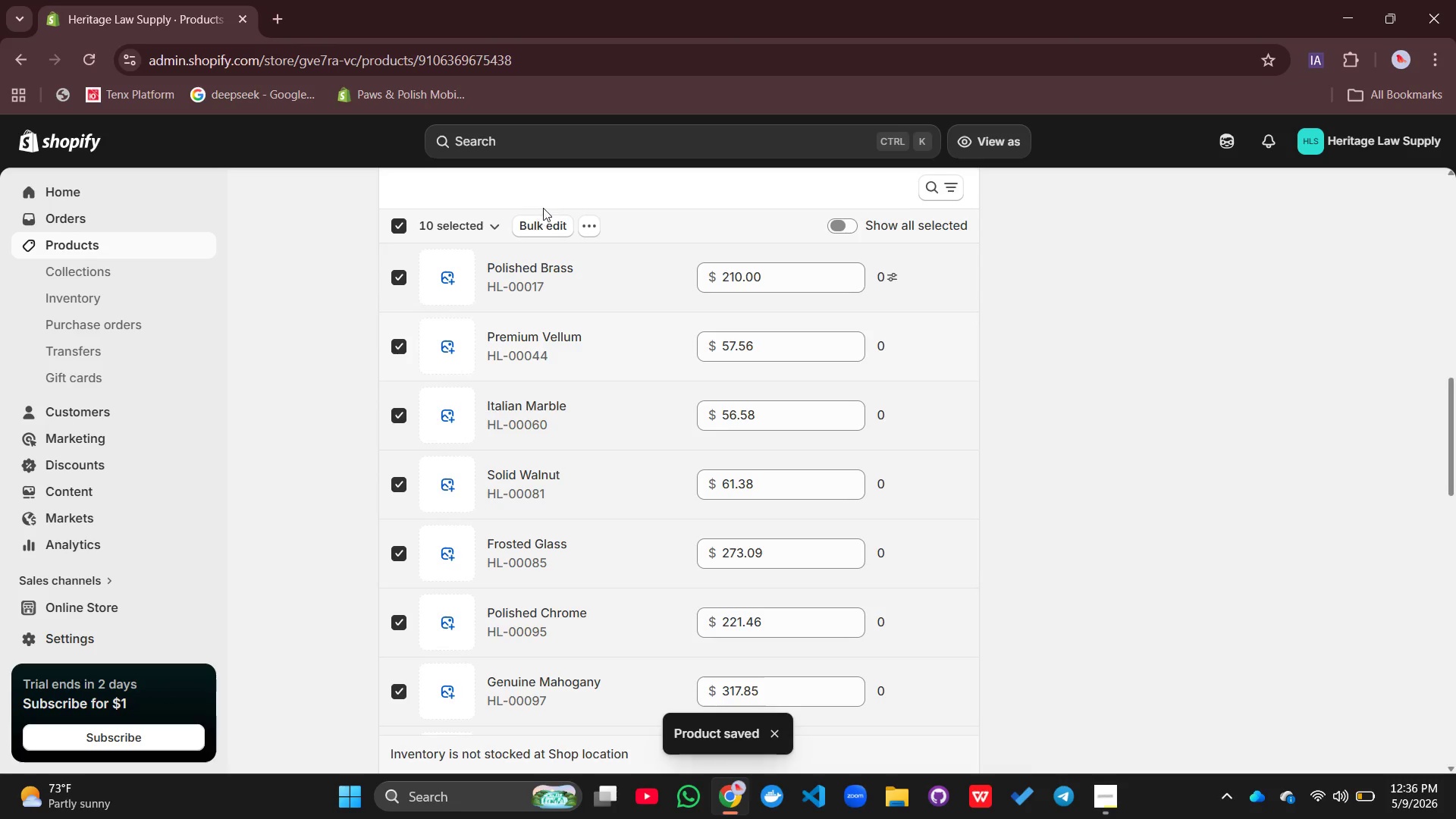 
left_click([549, 224])
 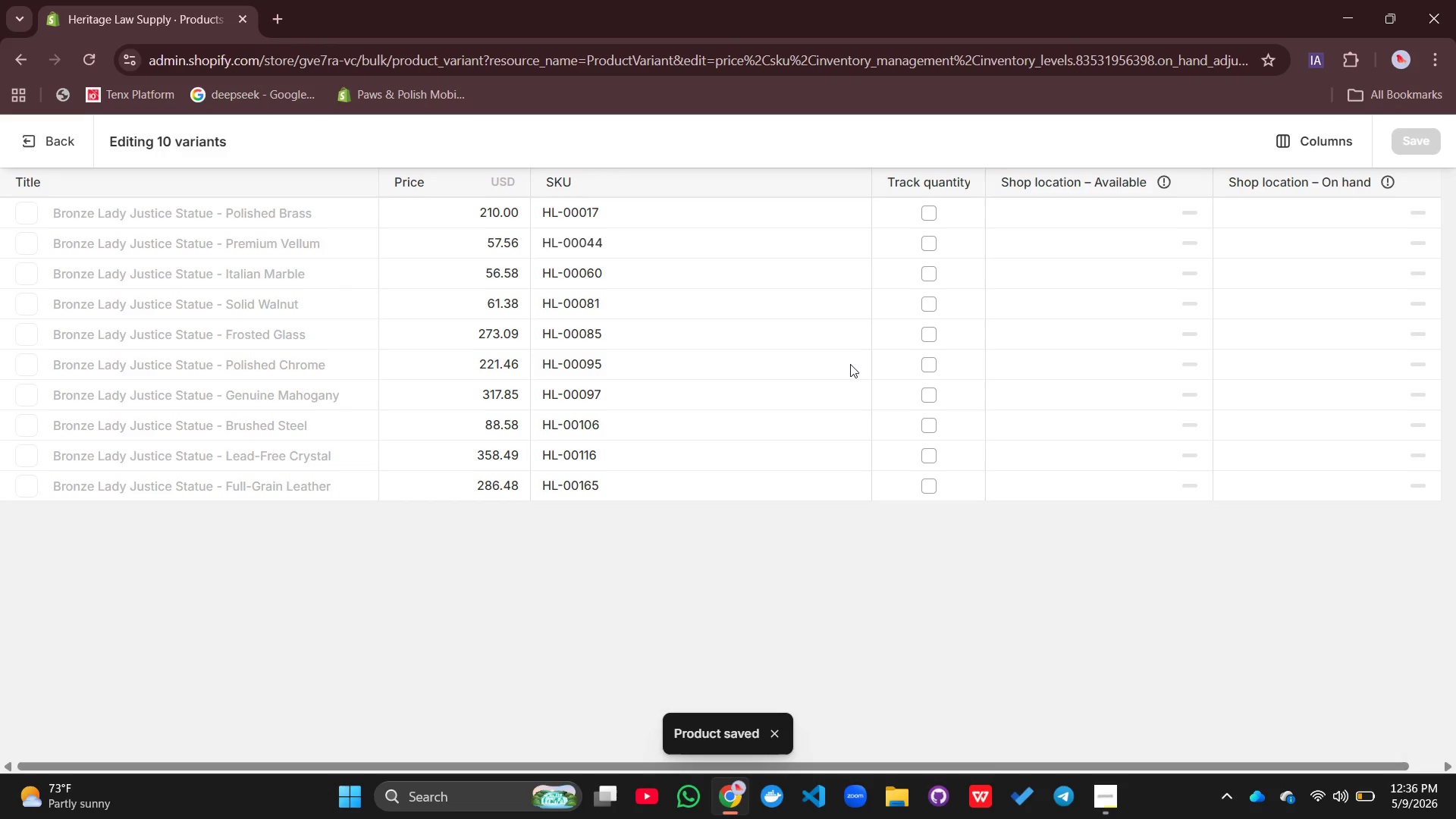 
left_click([930, 206])
 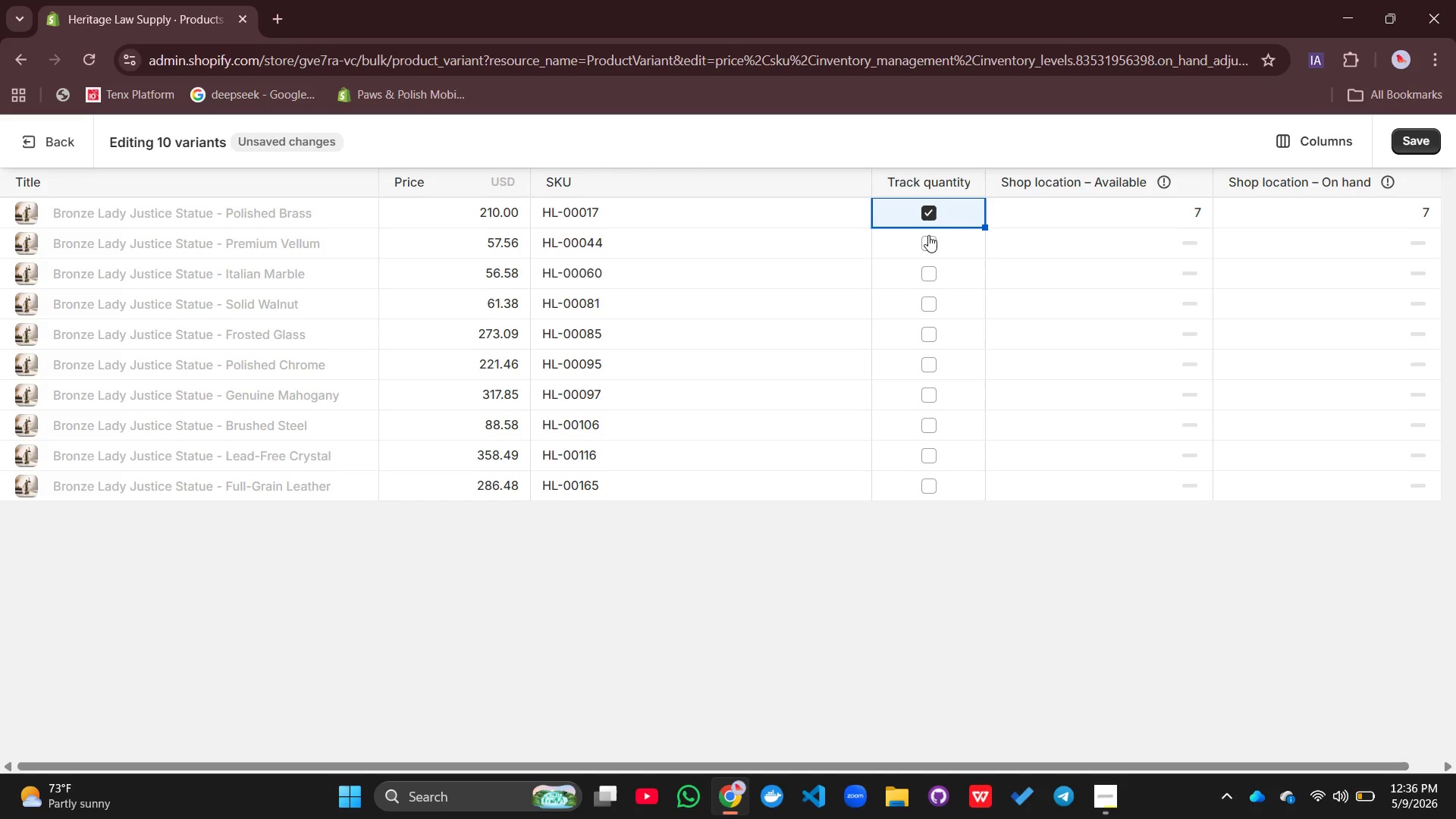 
left_click([925, 241])
 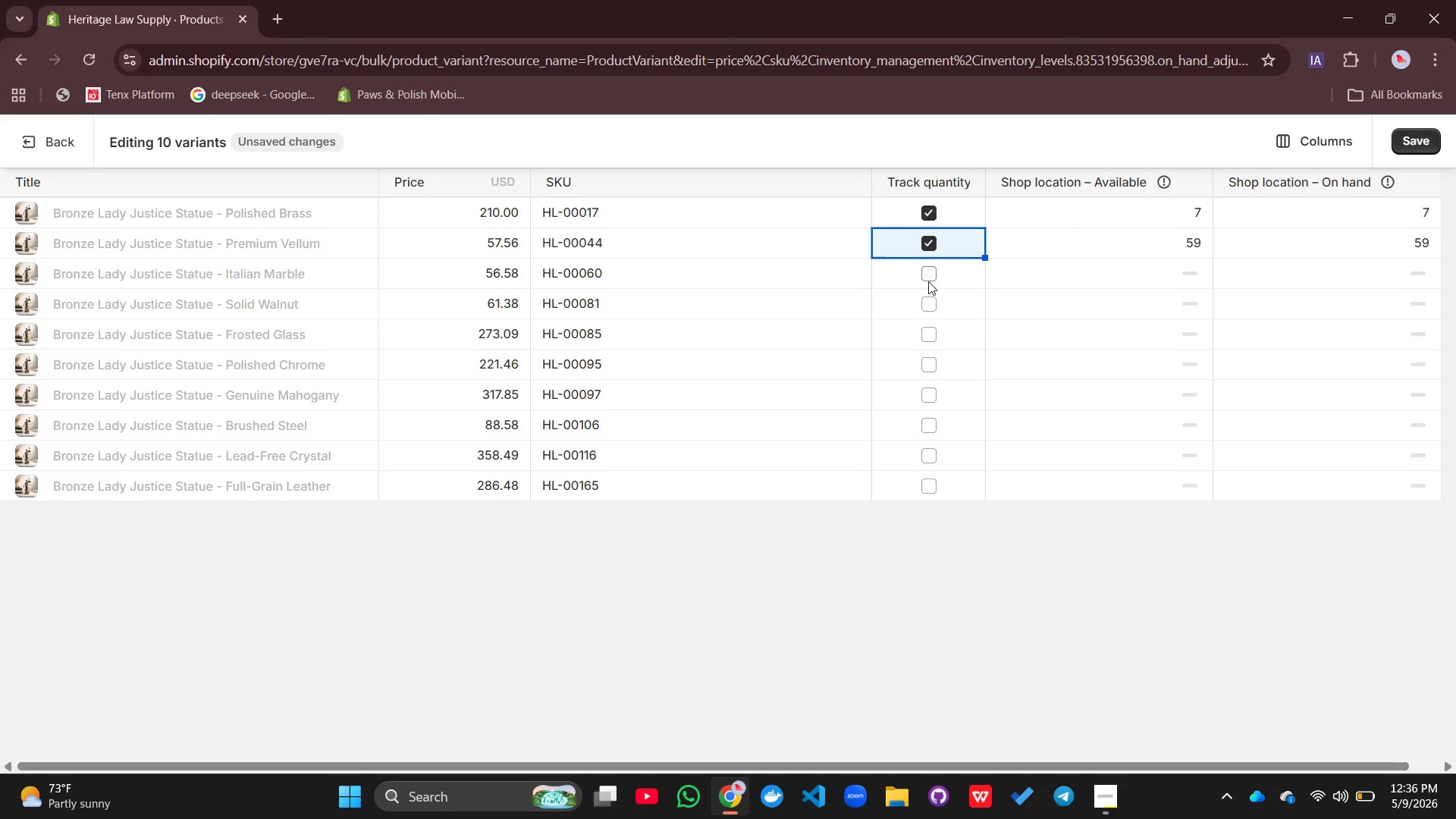 
left_click([928, 282])
 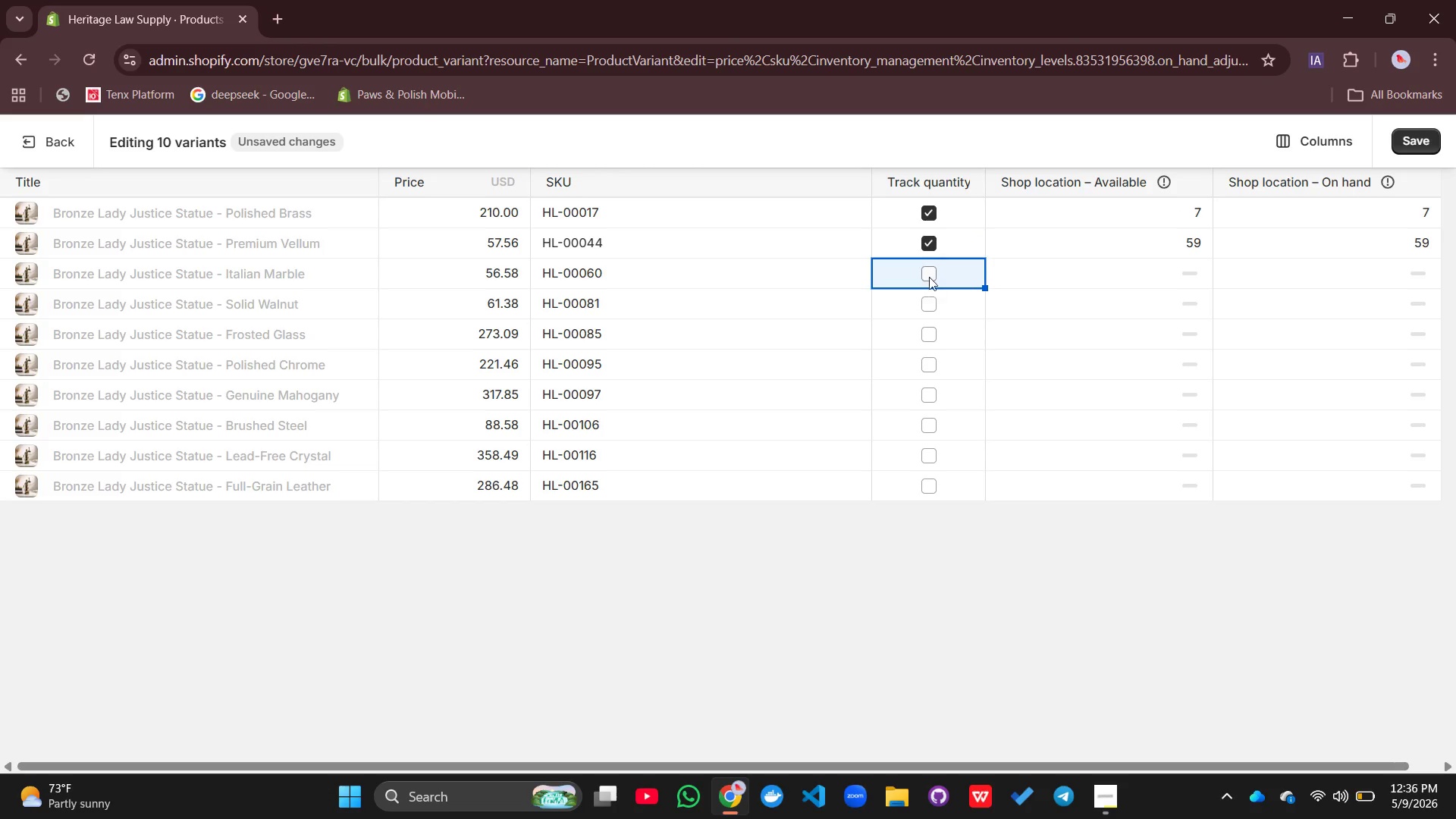 
left_click([929, 276])
 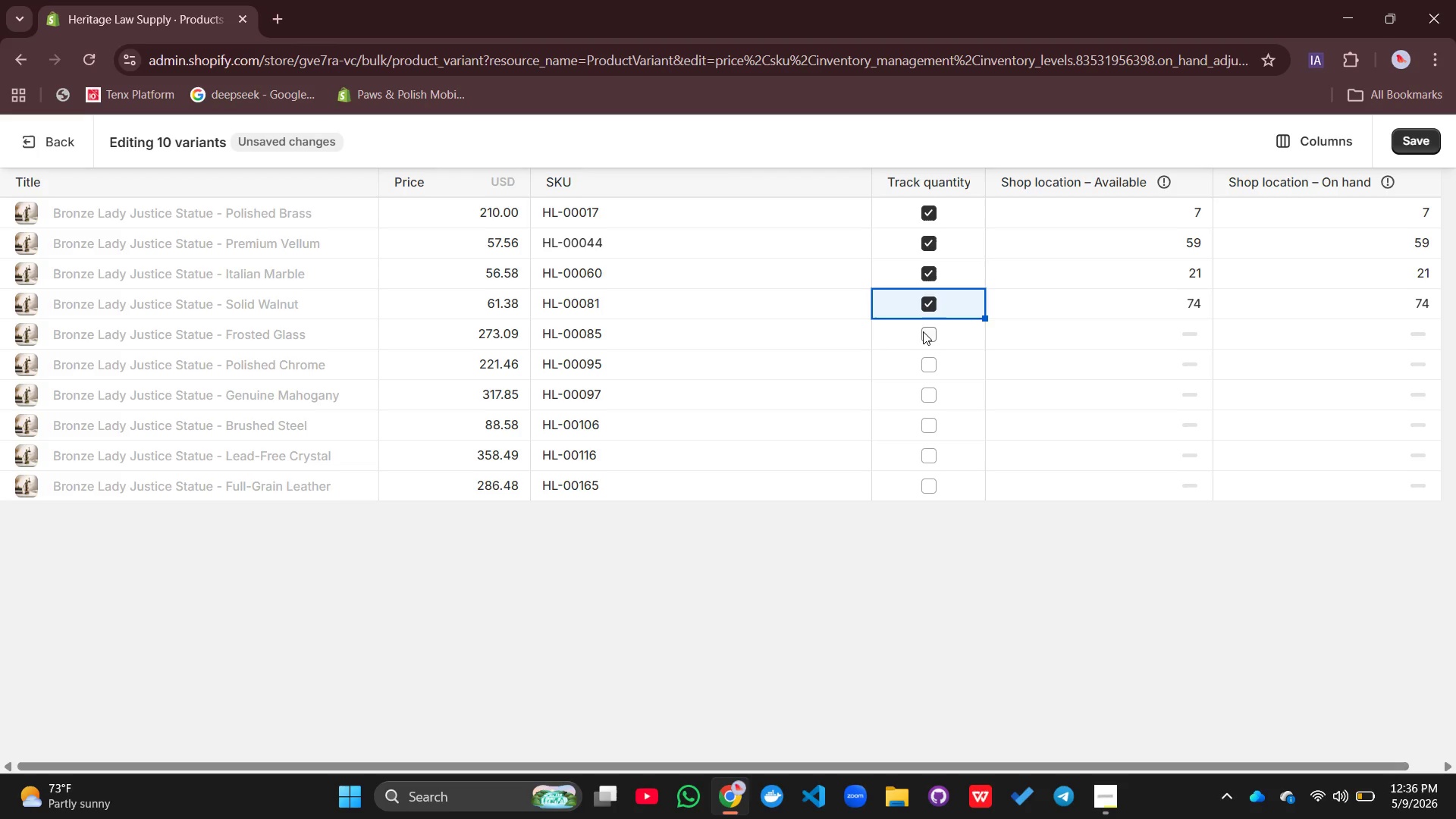 
left_click([929, 335])
 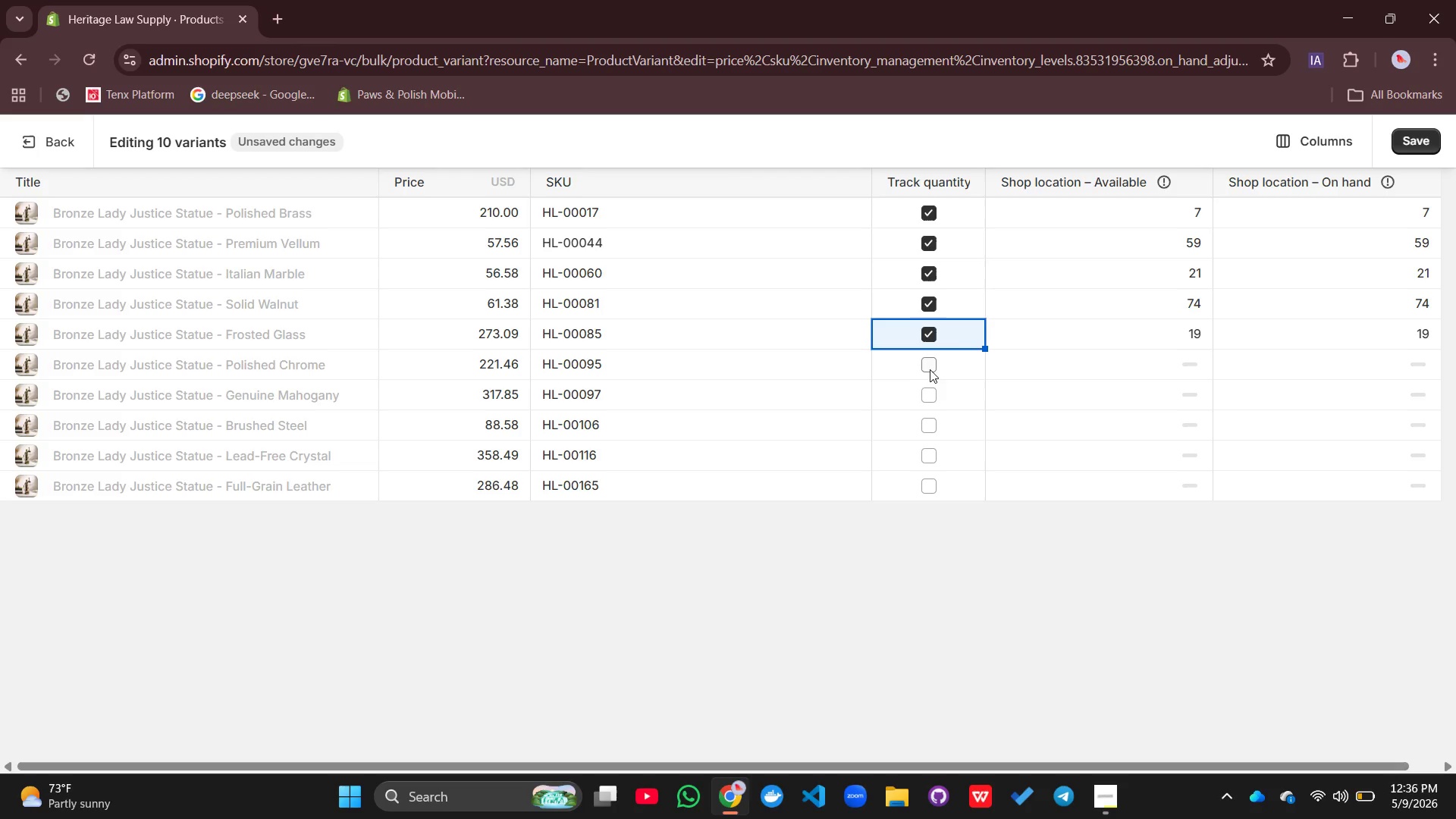 
left_click([927, 361])
 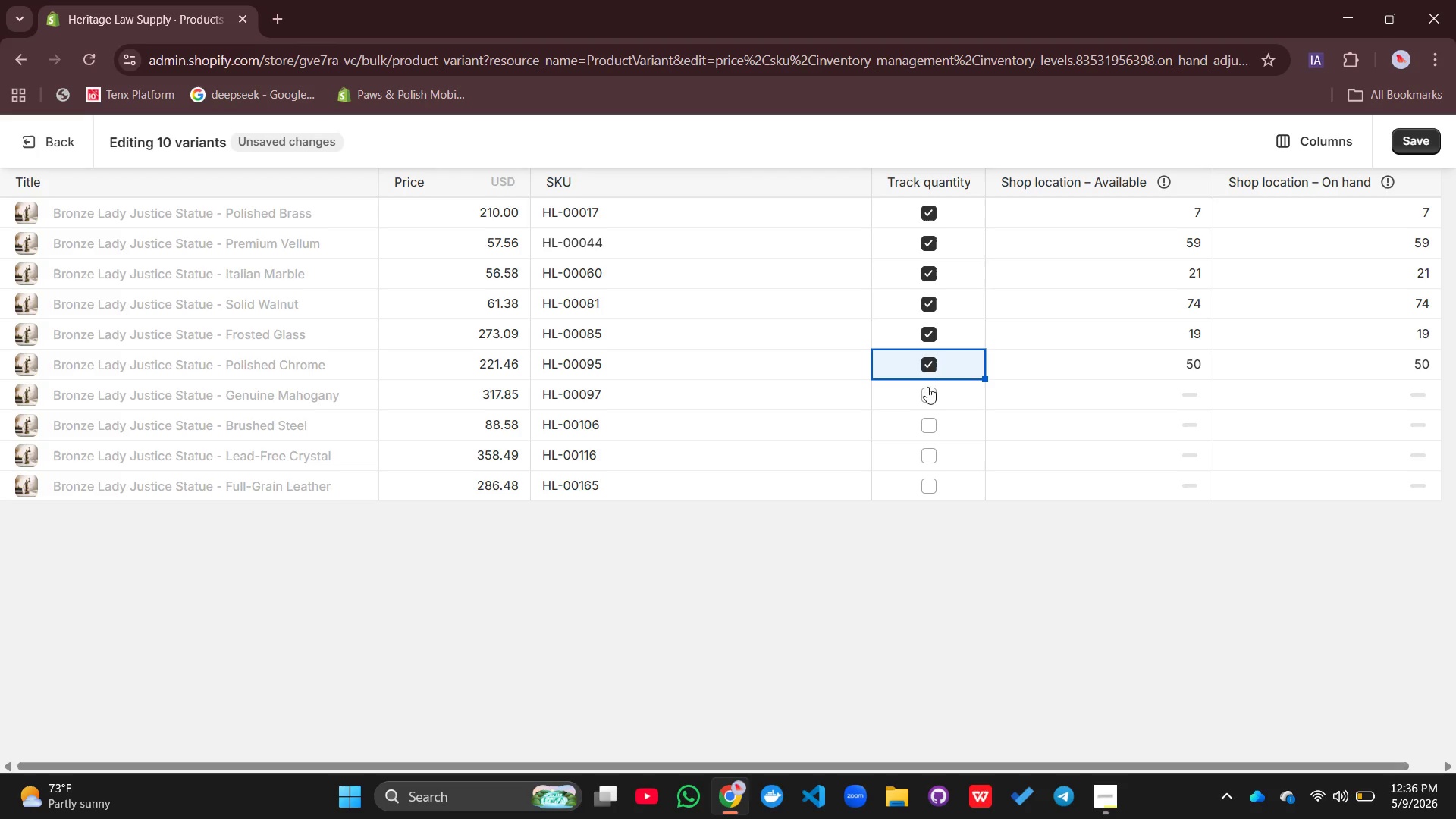 
left_click([927, 388])
 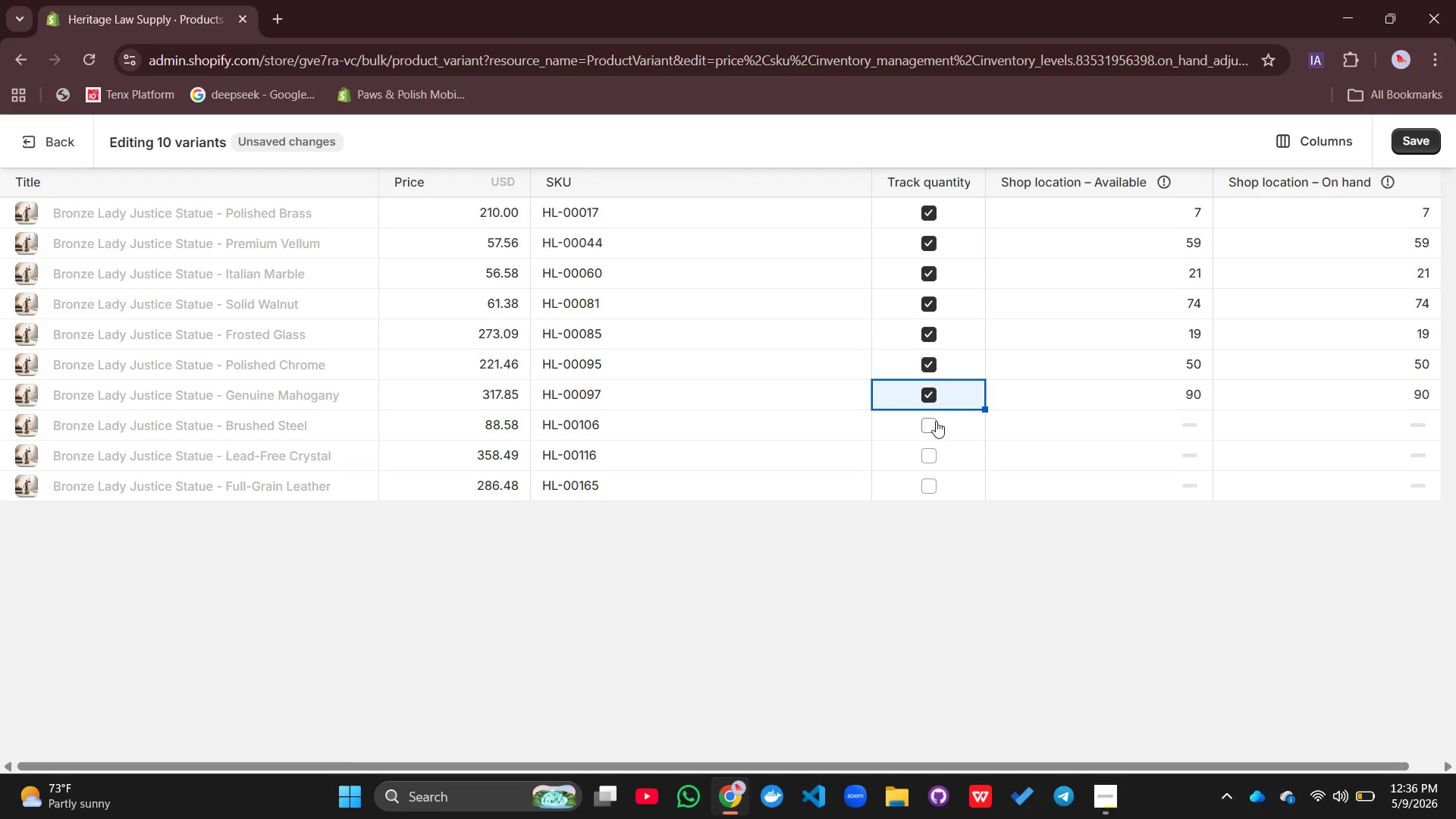 
left_click([936, 421])
 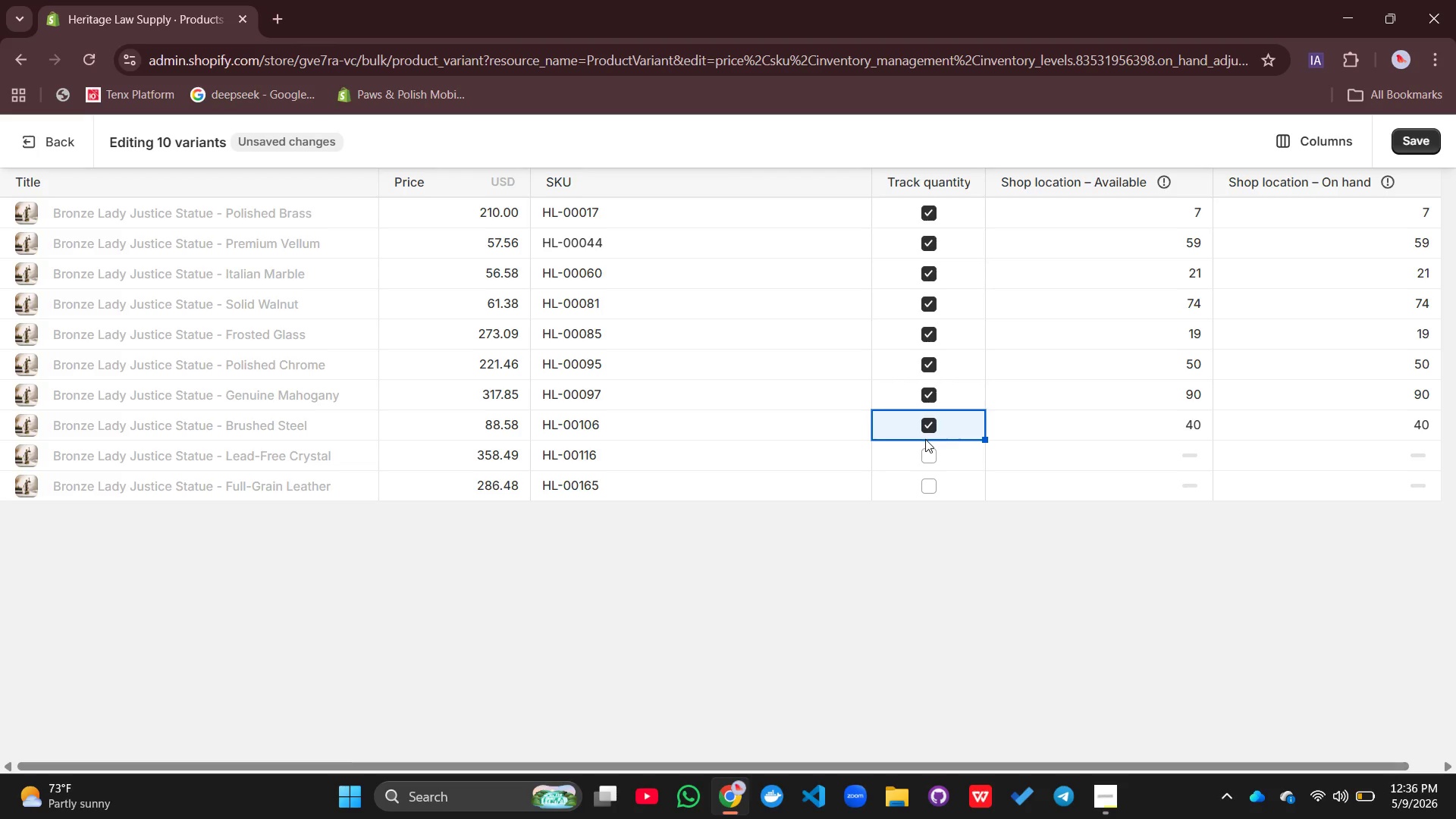 
left_click([925, 445])
 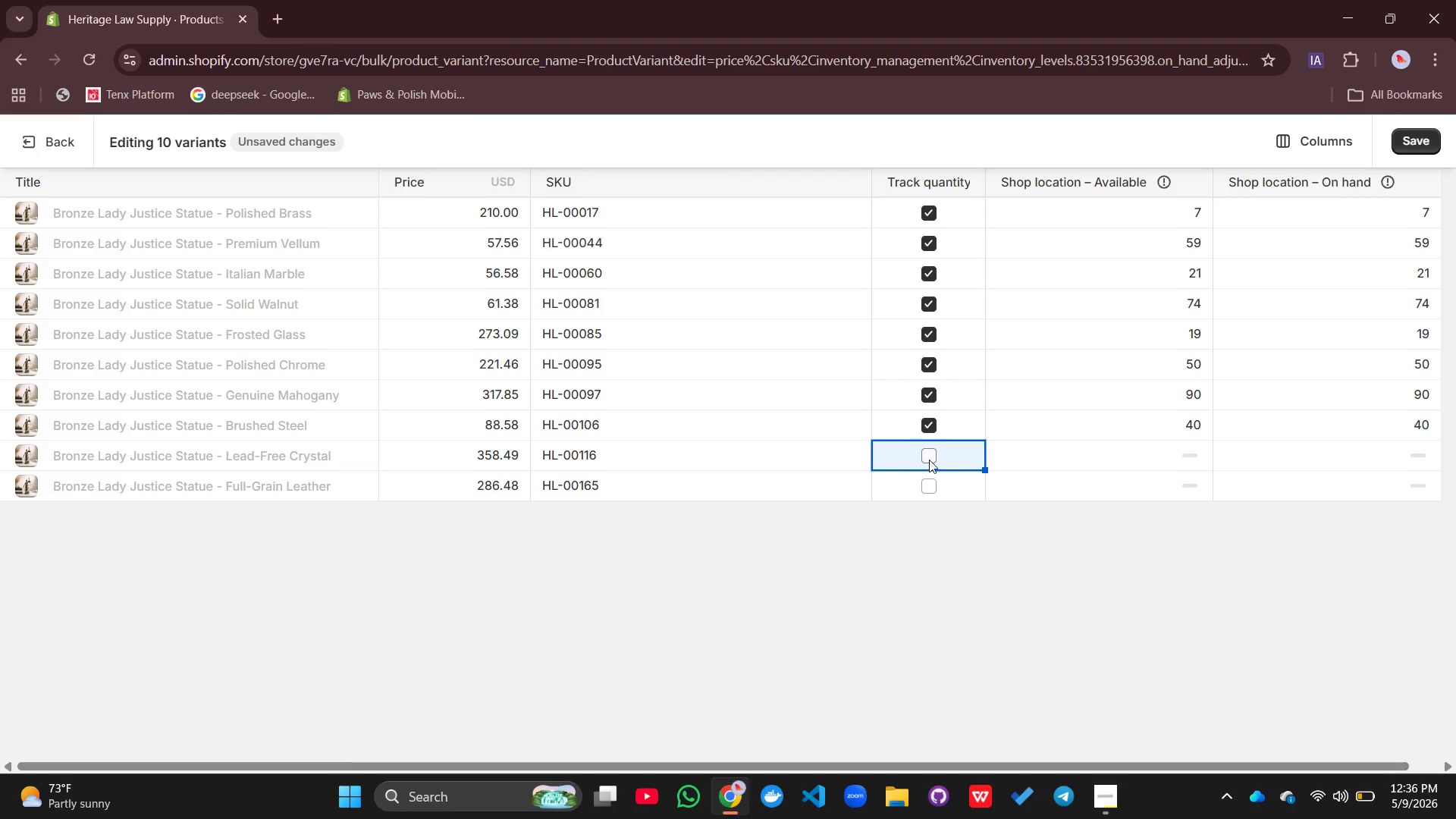 
left_click([930, 460])
 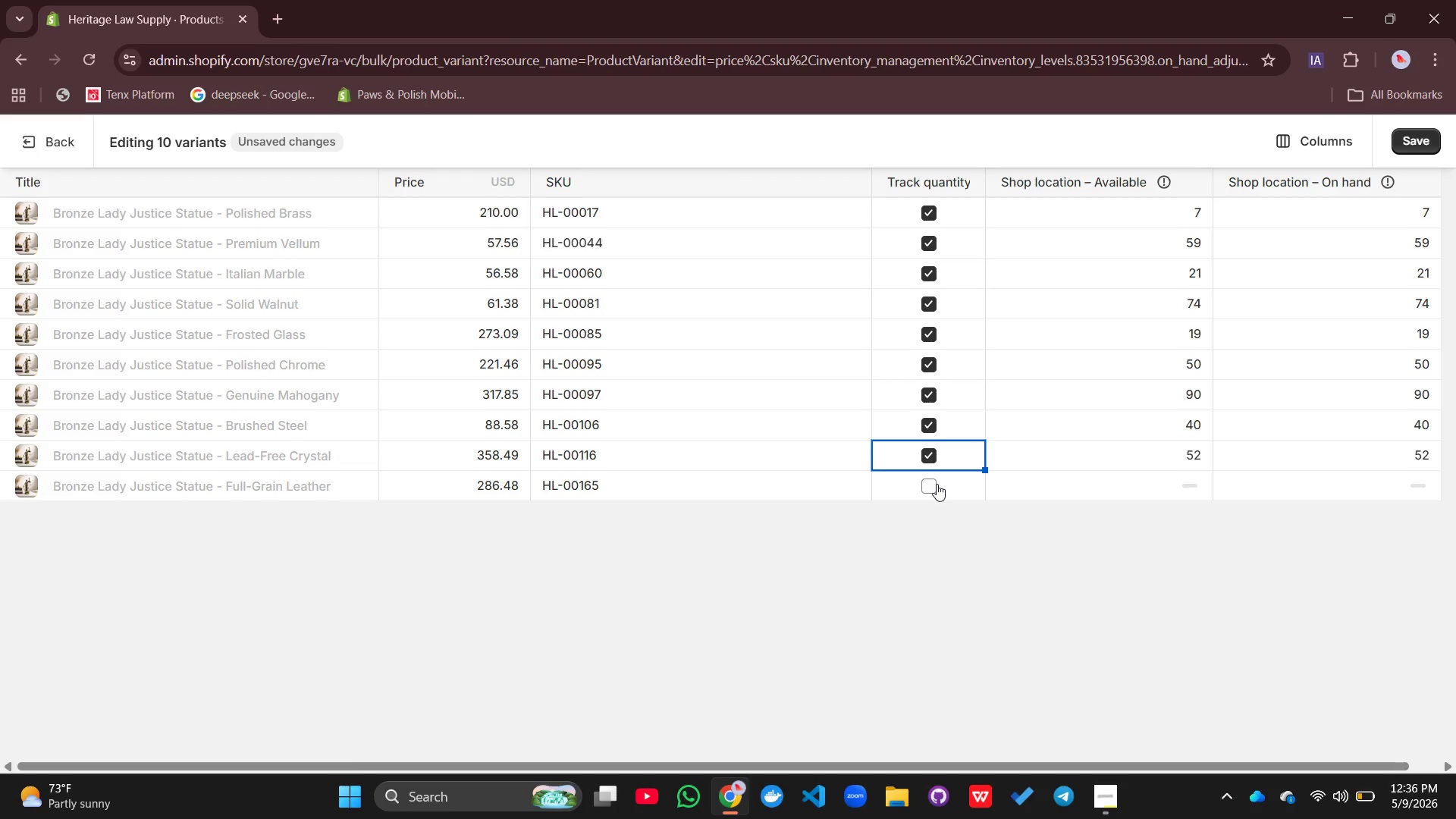 
left_click([937, 484])
 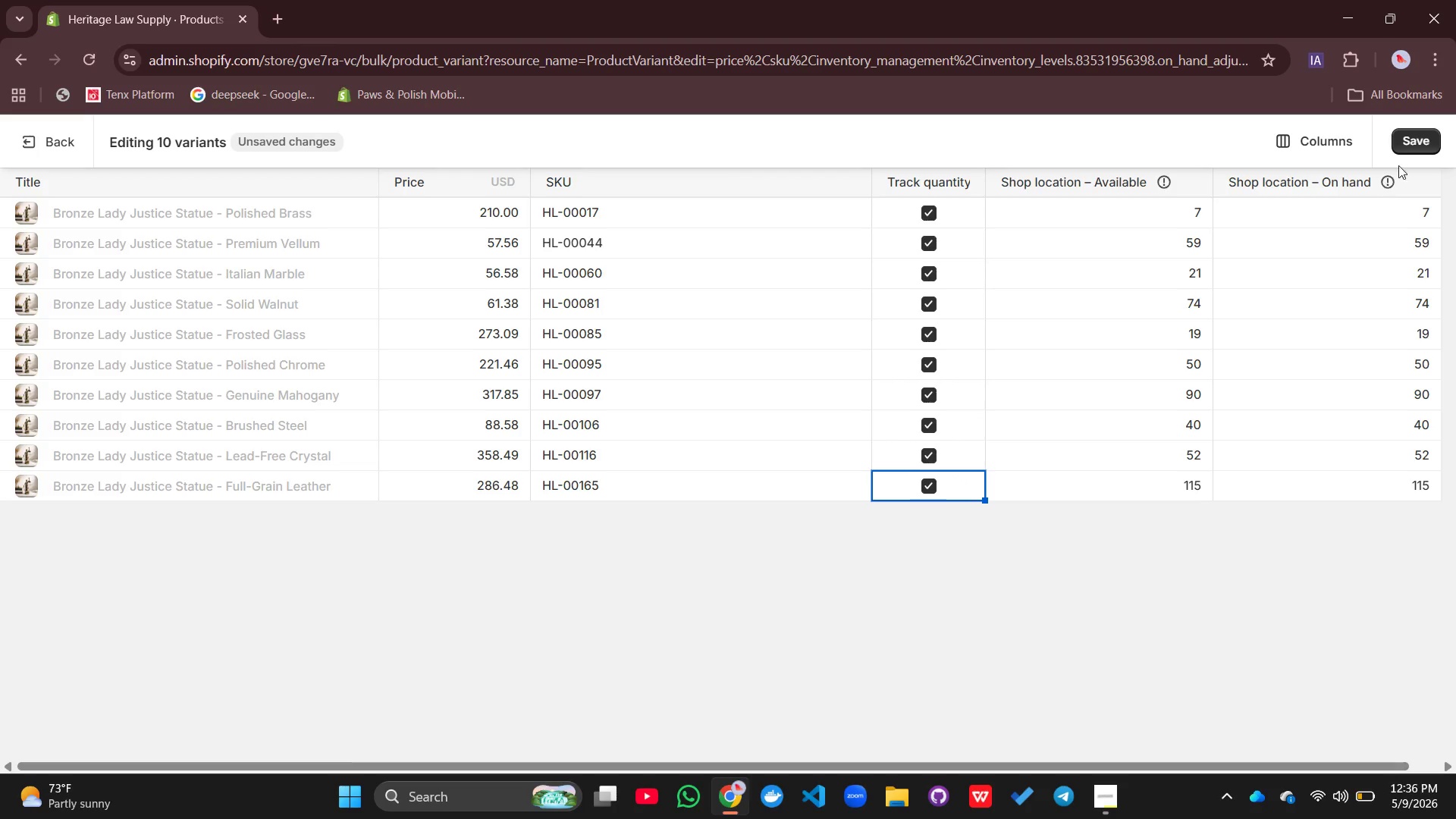 
left_click([1417, 144])
 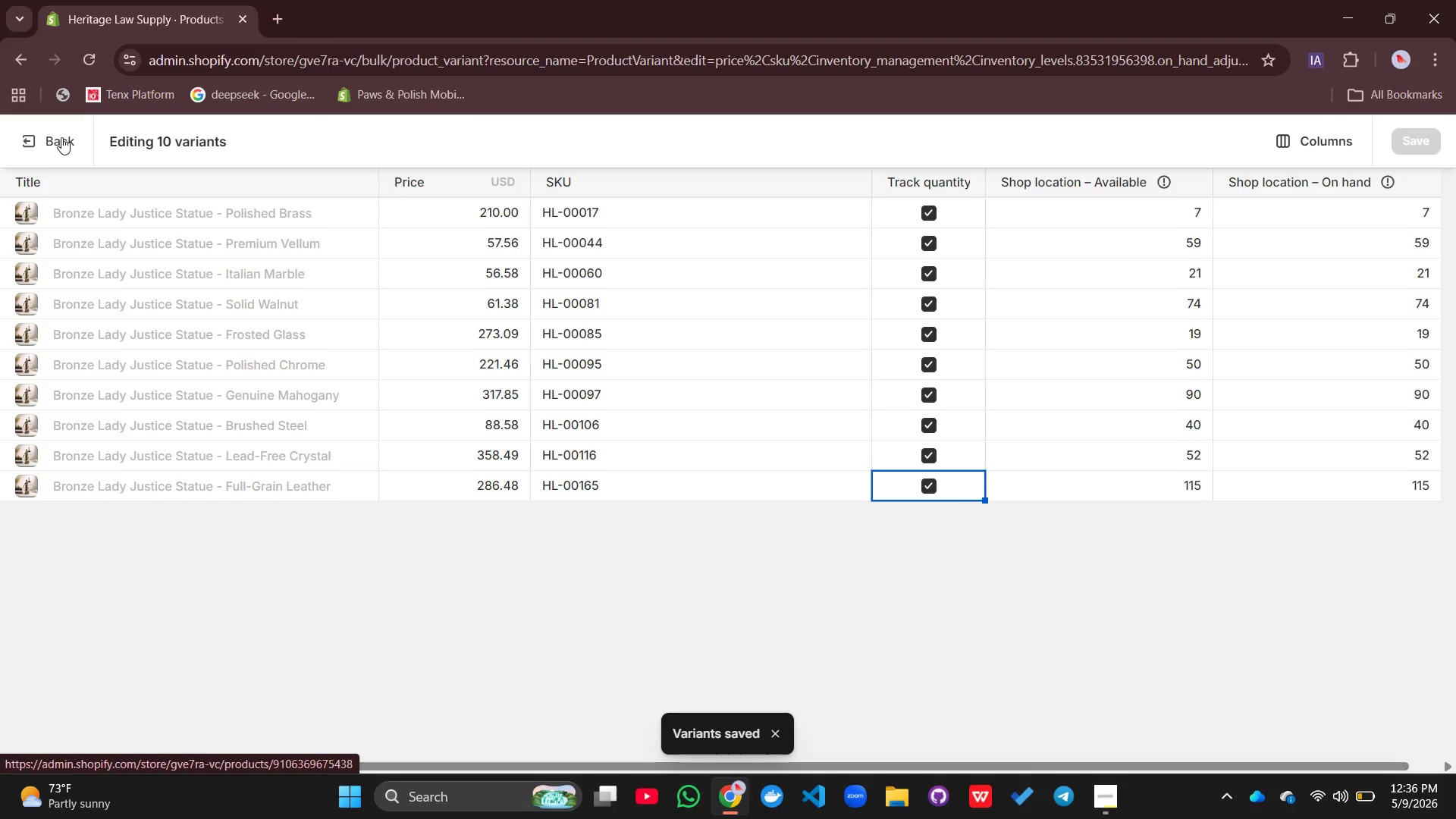 
wait(6.24)
 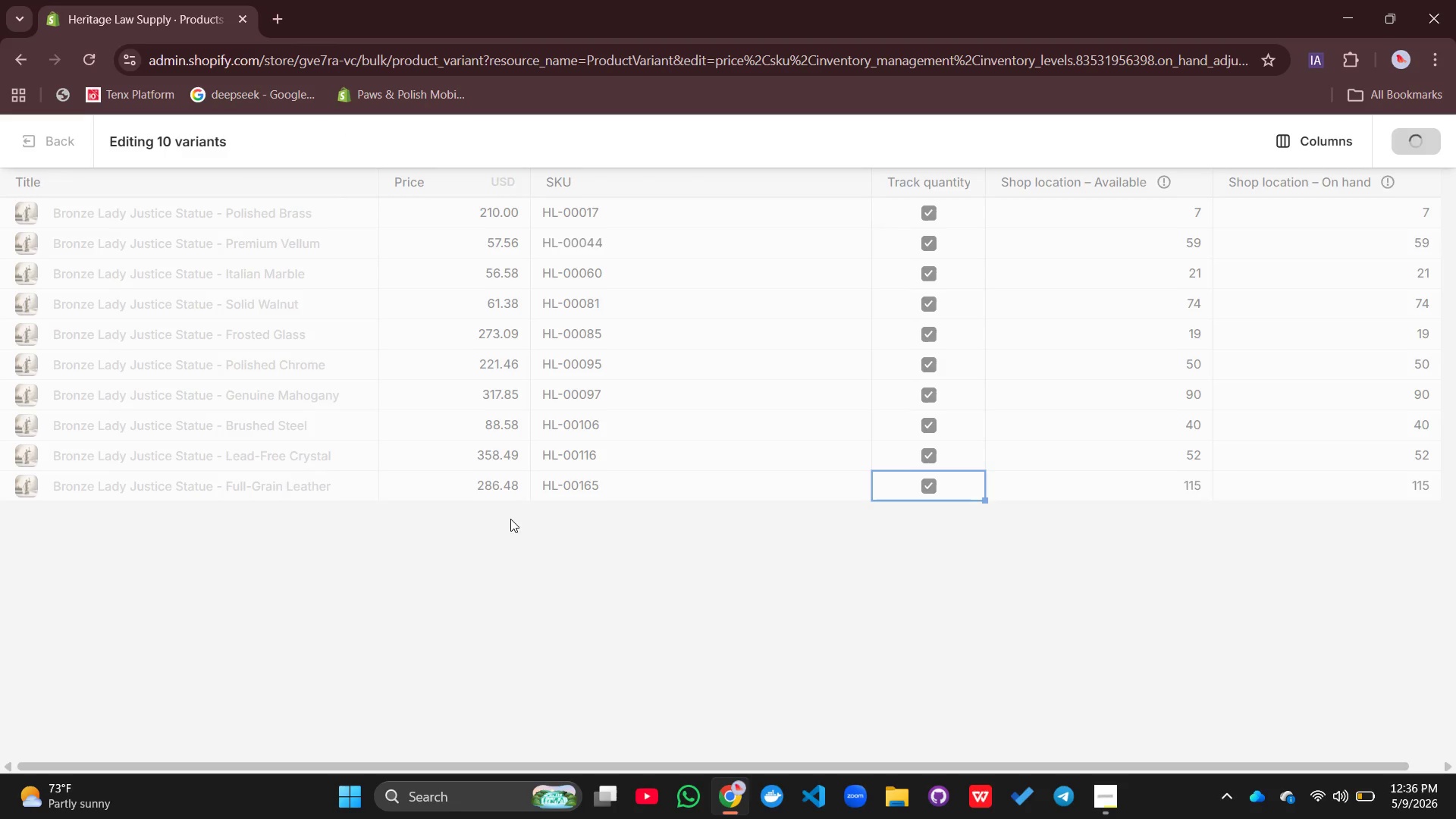 
left_click([62, 137])
 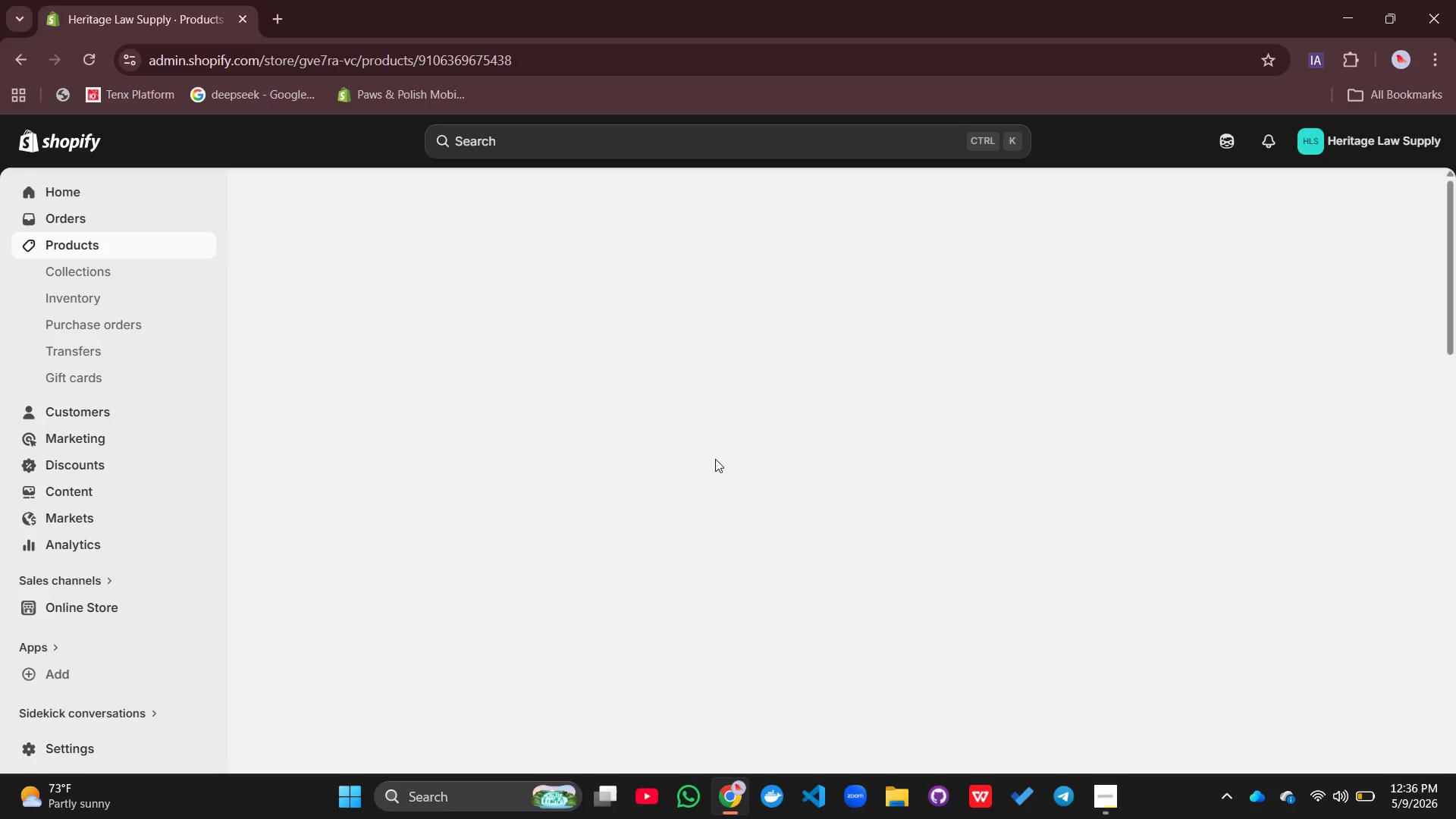 
scroll: coordinate [1021, 497], scroll_direction: down, amount: 21.0
 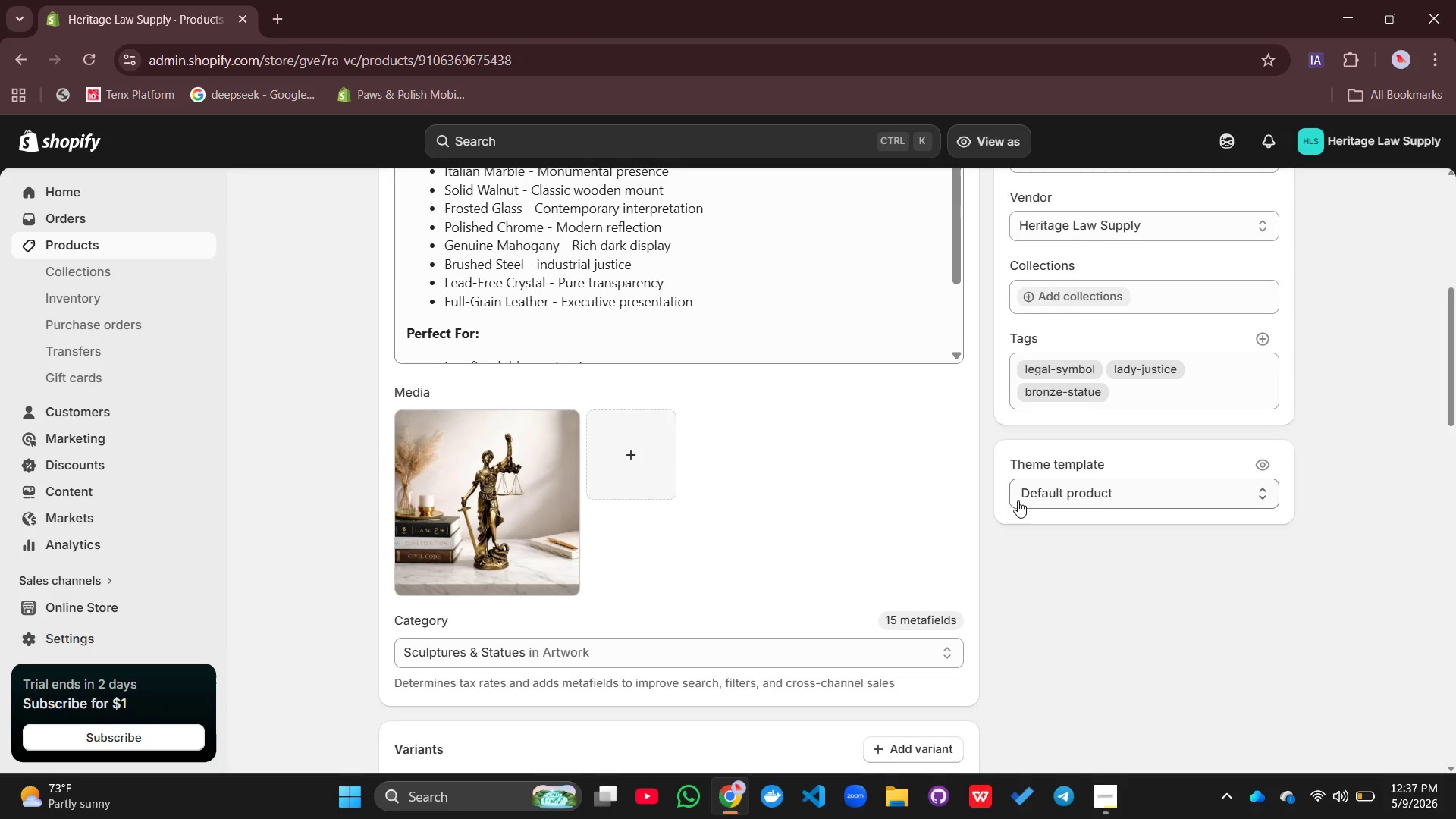 